 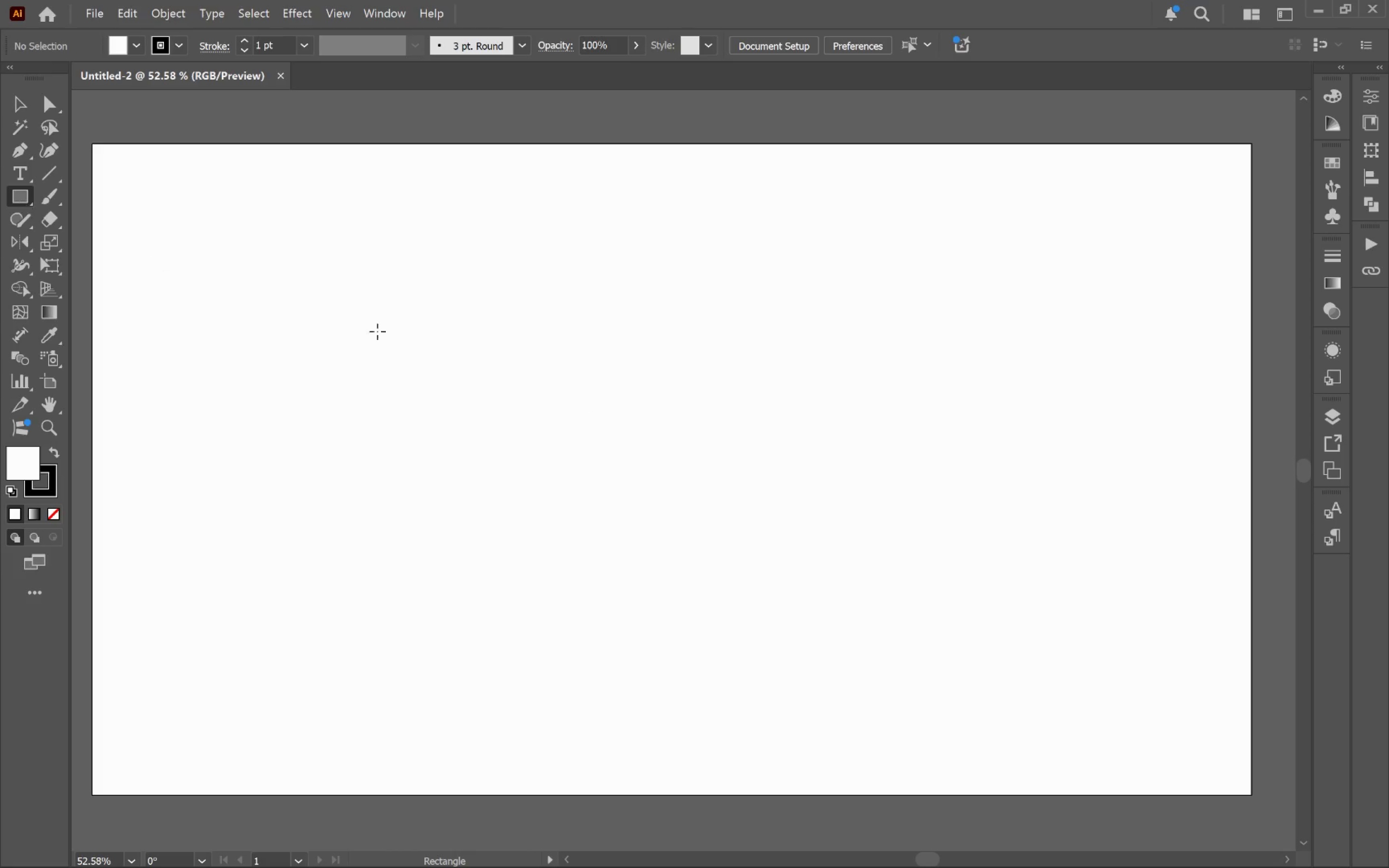 
left_click_drag(start_coordinate=[464, 346], to_coordinate=[548, 413])
 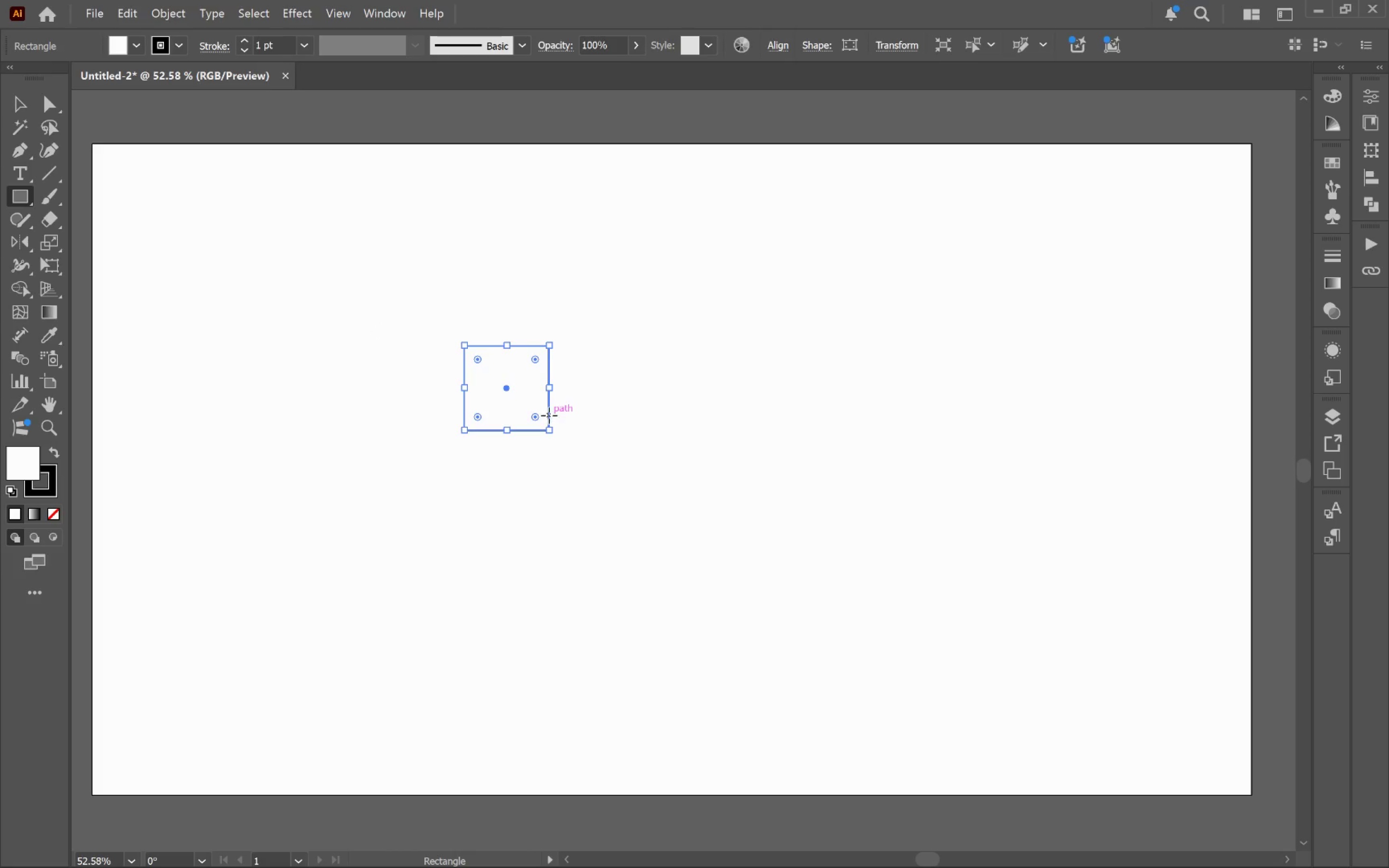 
hold_key(key=ShiftLeft, duration=19.14)
 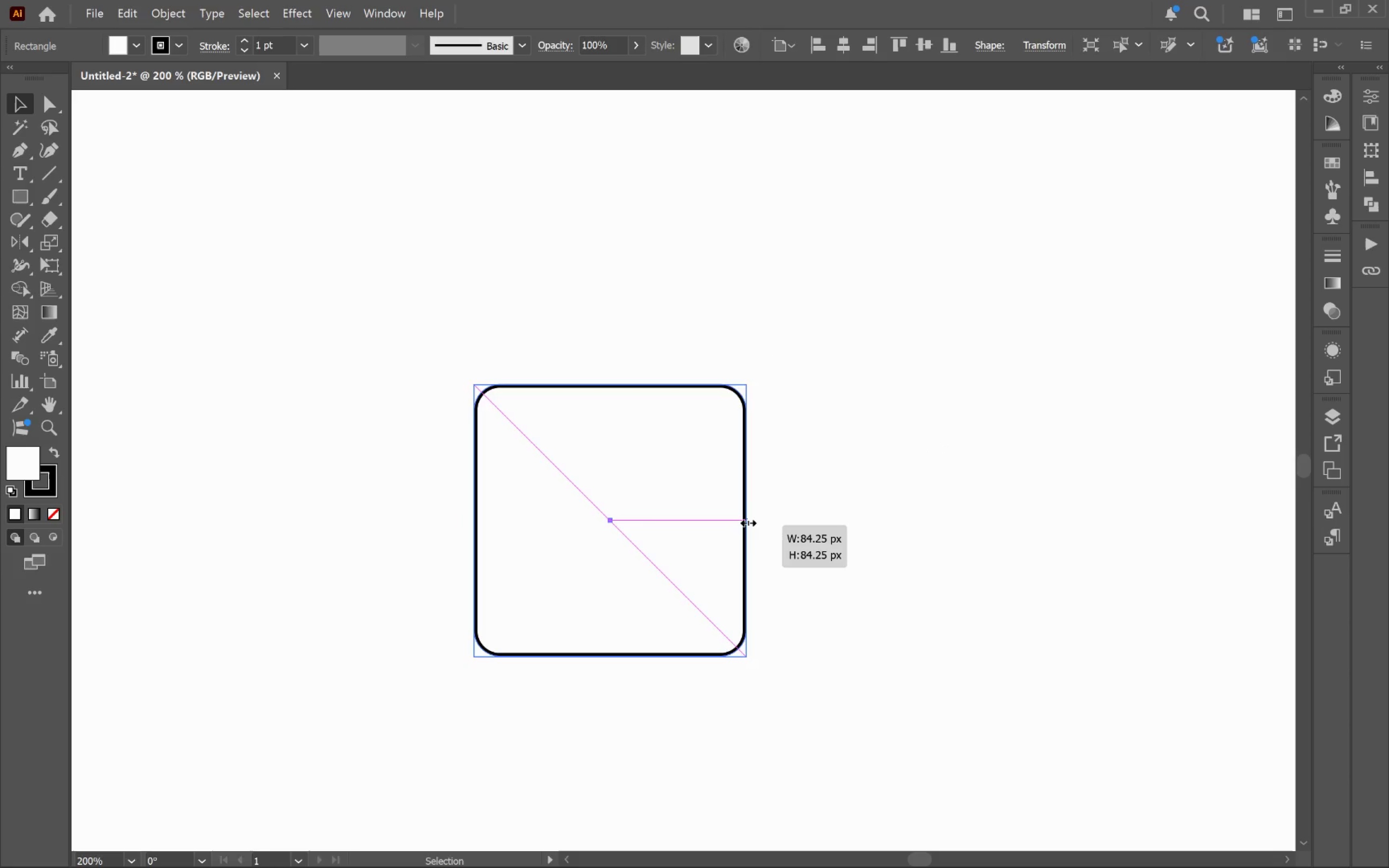 
key(V)
 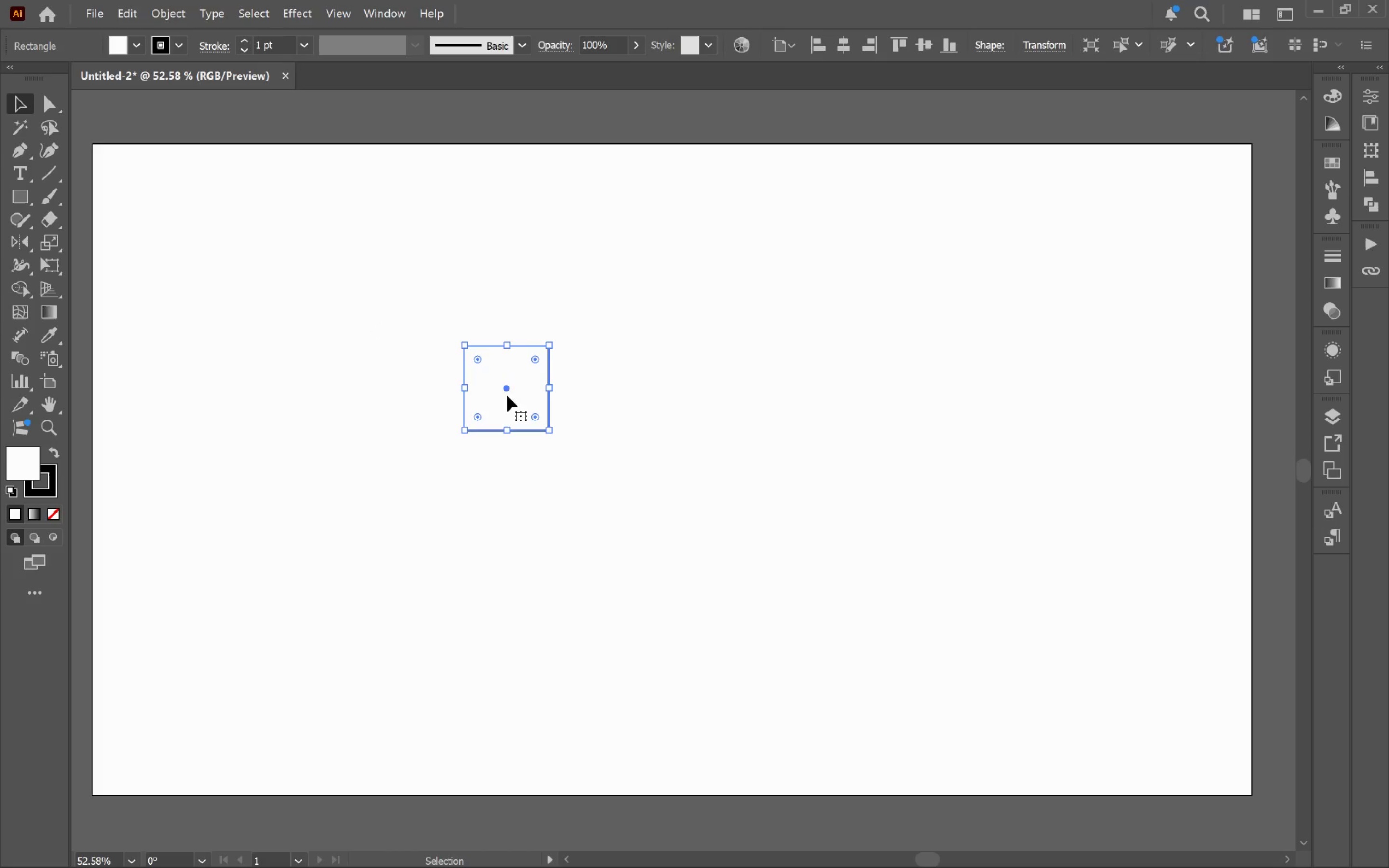 
hold_key(key=AltLeft, duration=0.79)
 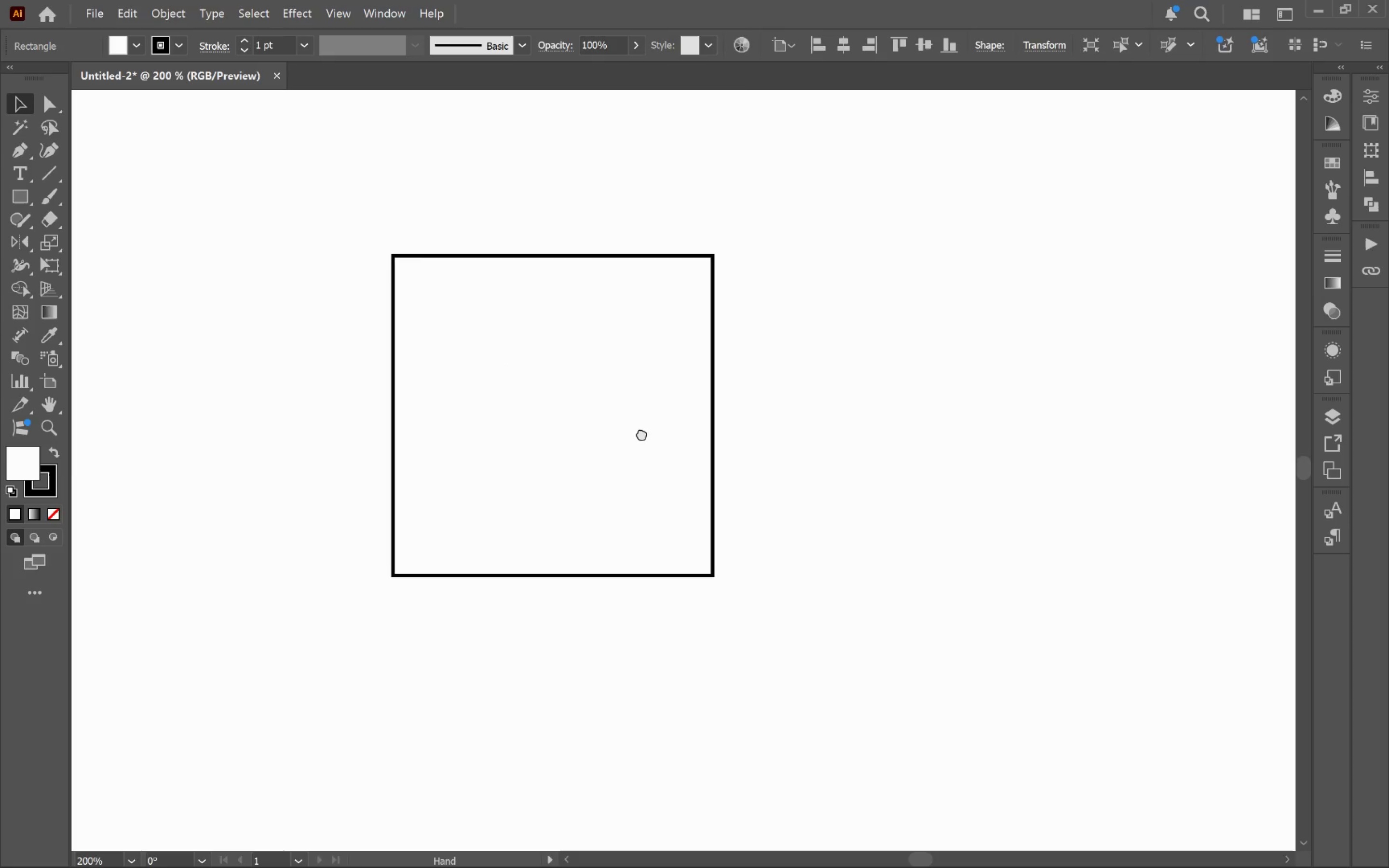 
hold_key(key=Space, duration=0.69)
 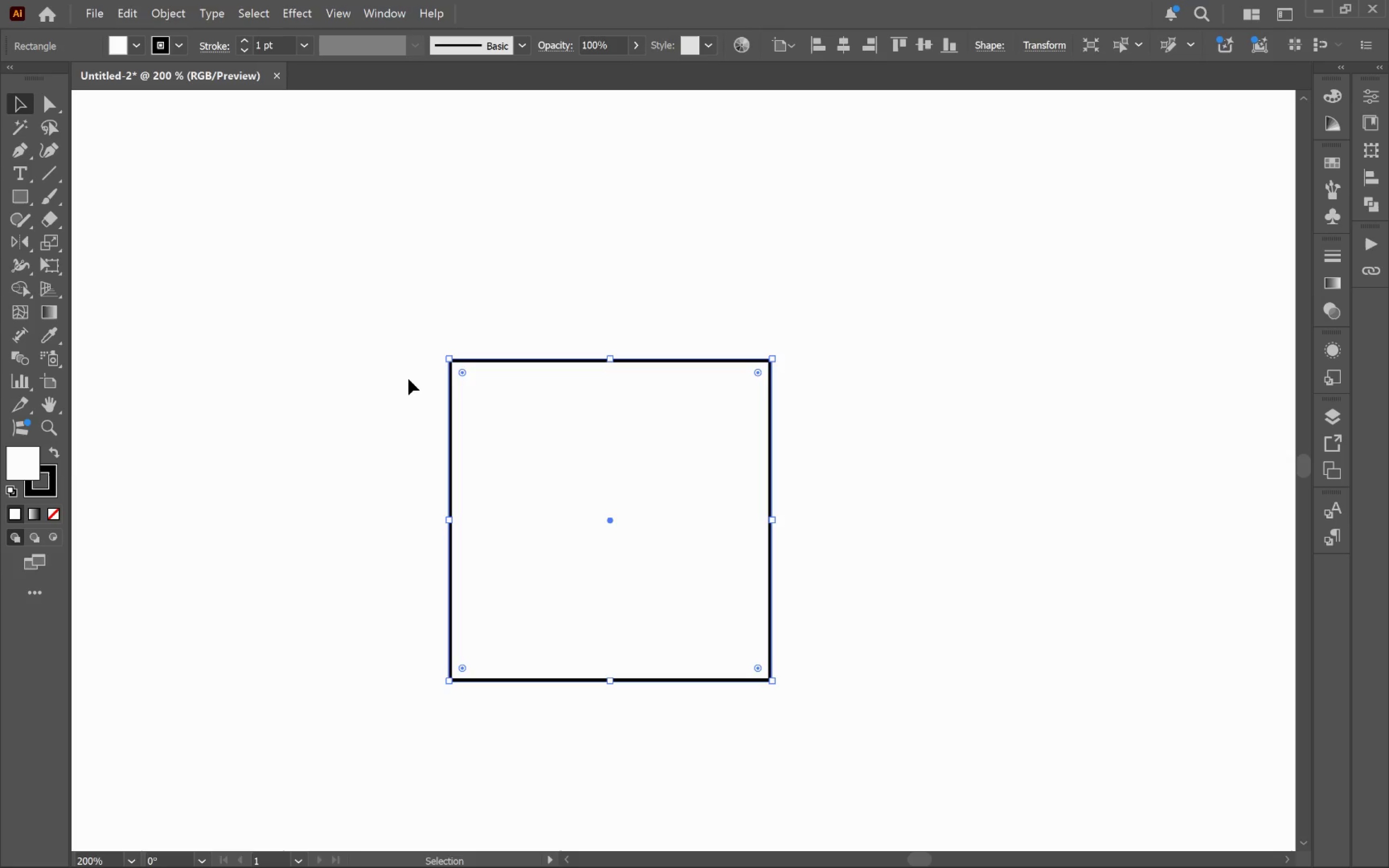 
scroll: coordinate [507, 396], scroll_direction: up, amount: 4.0
 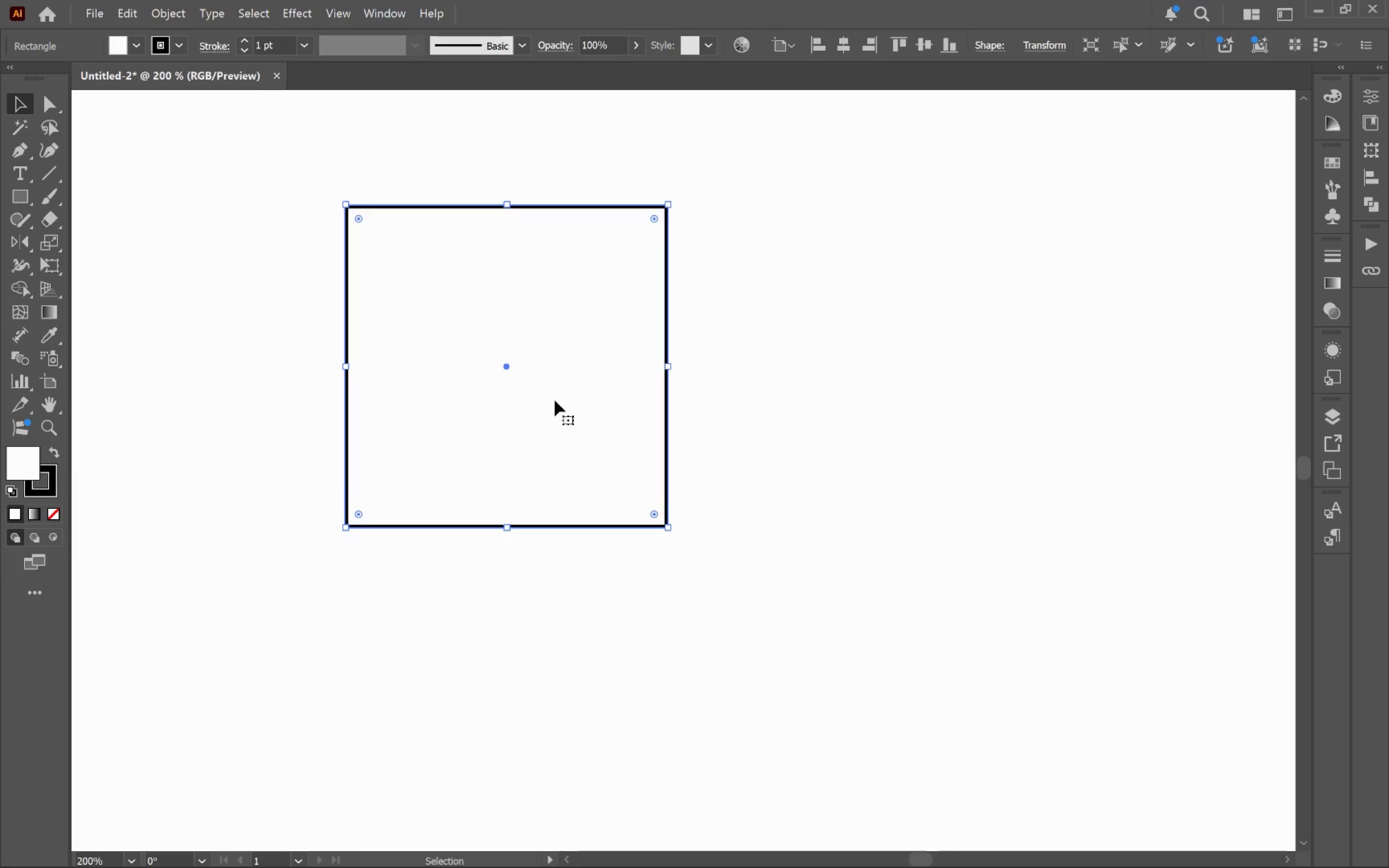 
left_click_drag(start_coordinate=[590, 377], to_coordinate=[694, 530])
 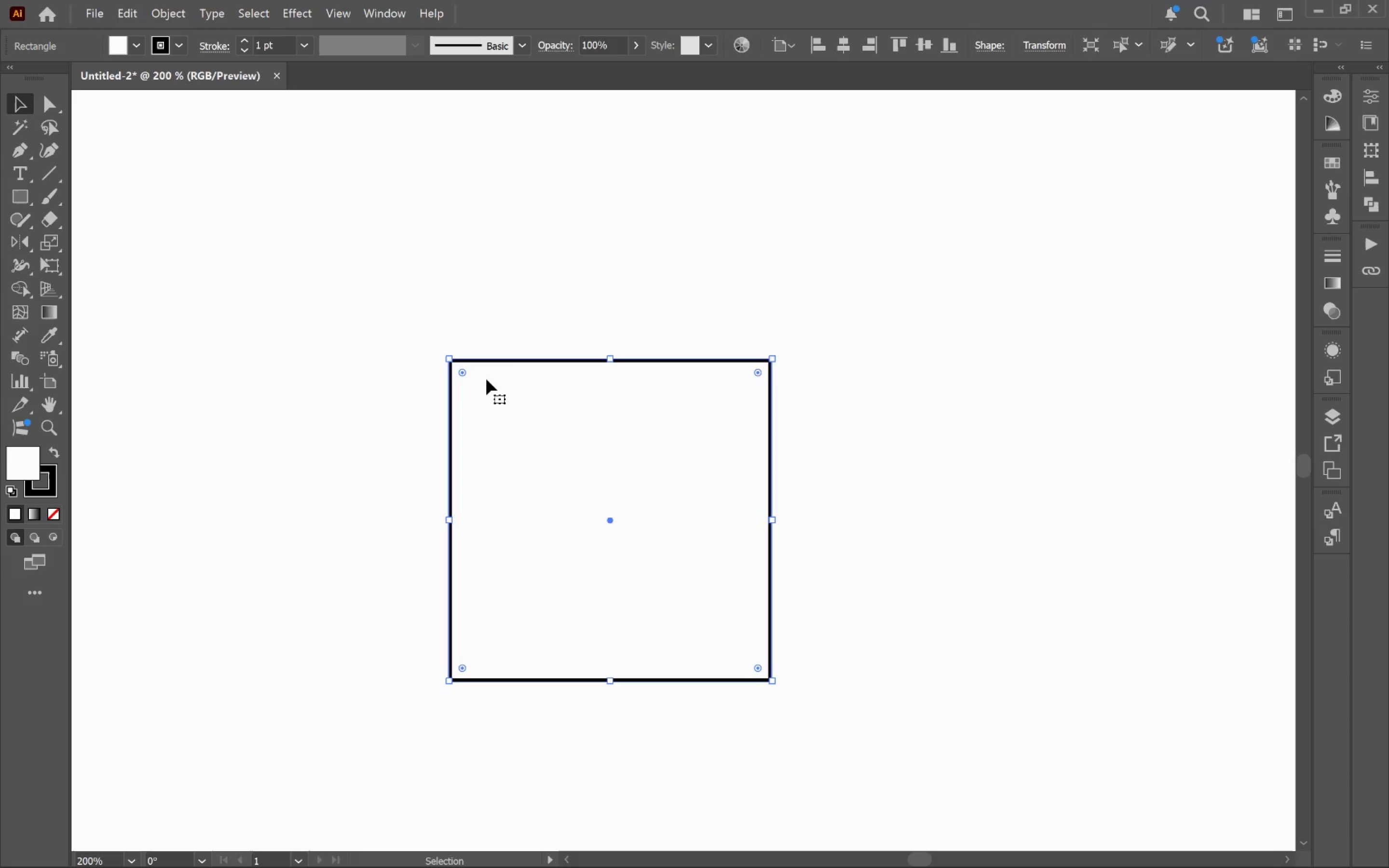 
key(A)
 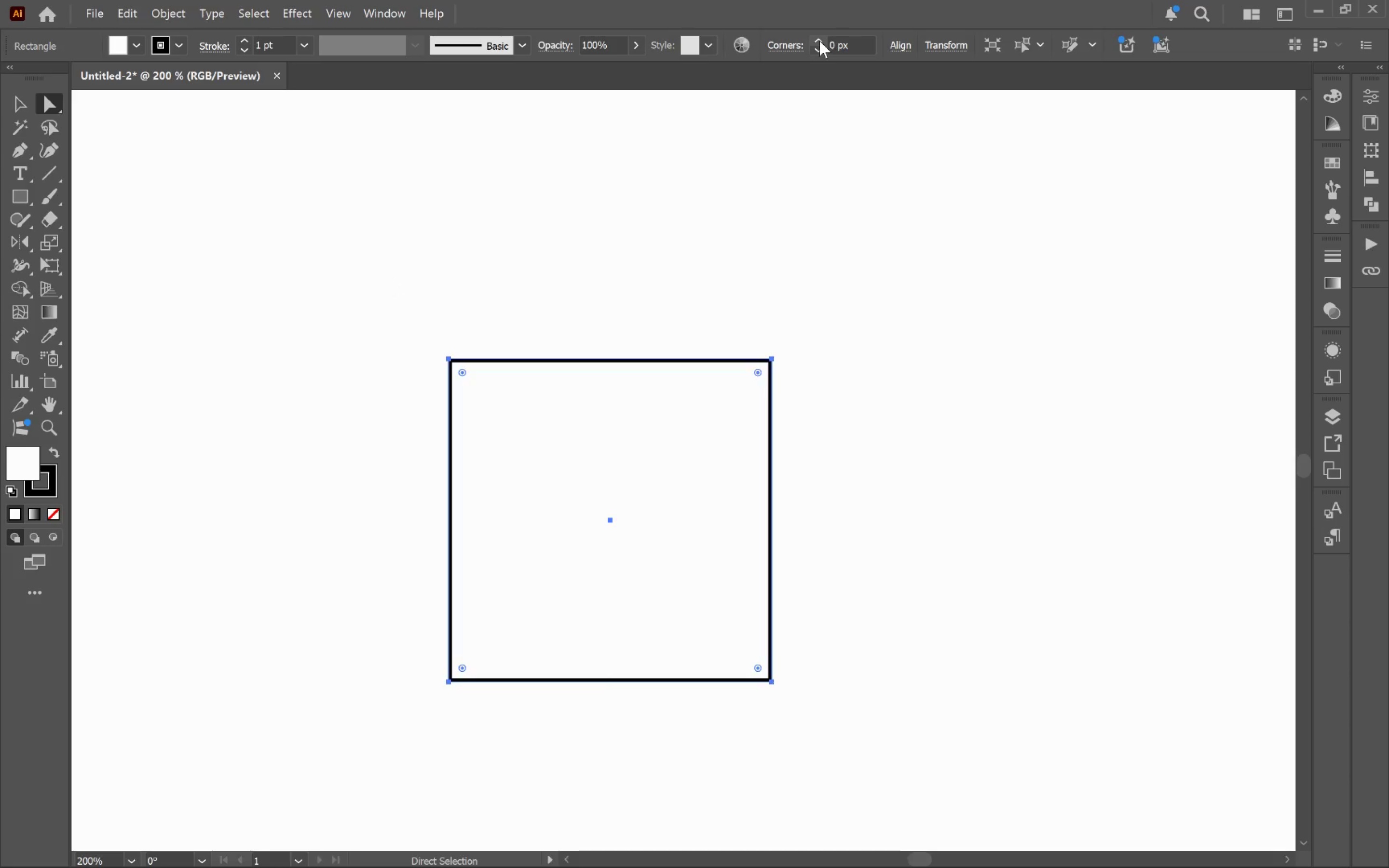 
double_click([820, 41])
 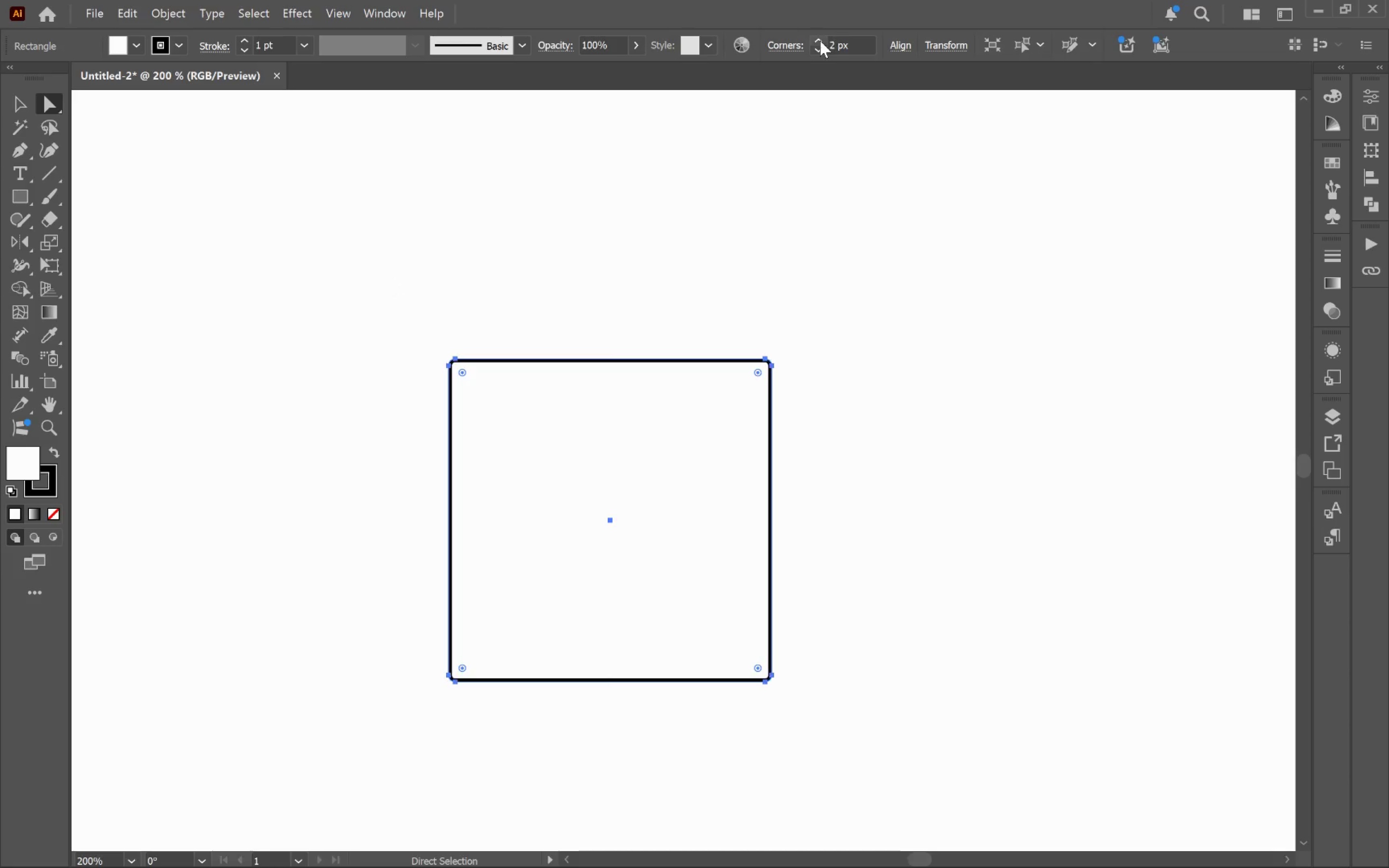 
triple_click([820, 41])
 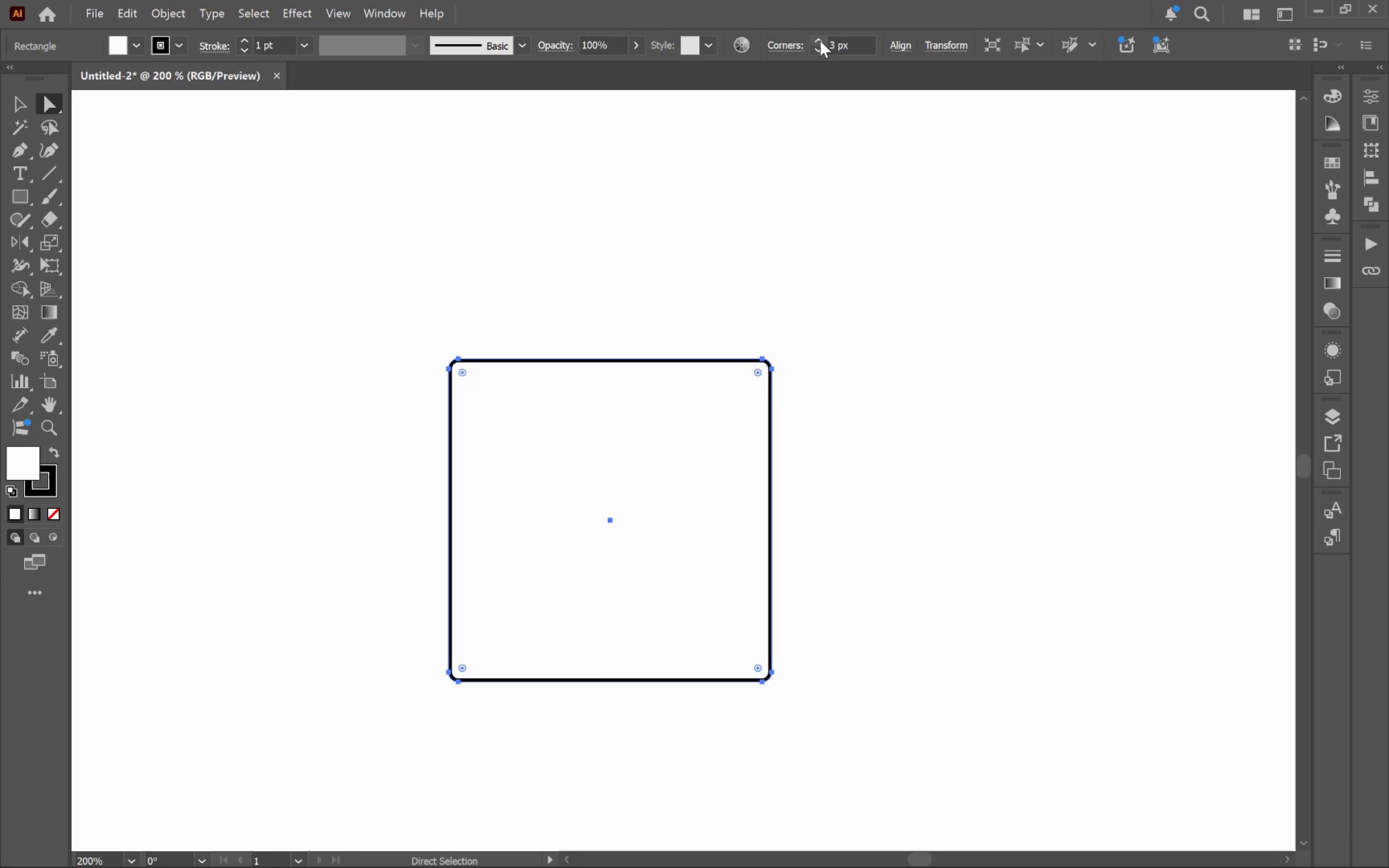 
triple_click([820, 41])
 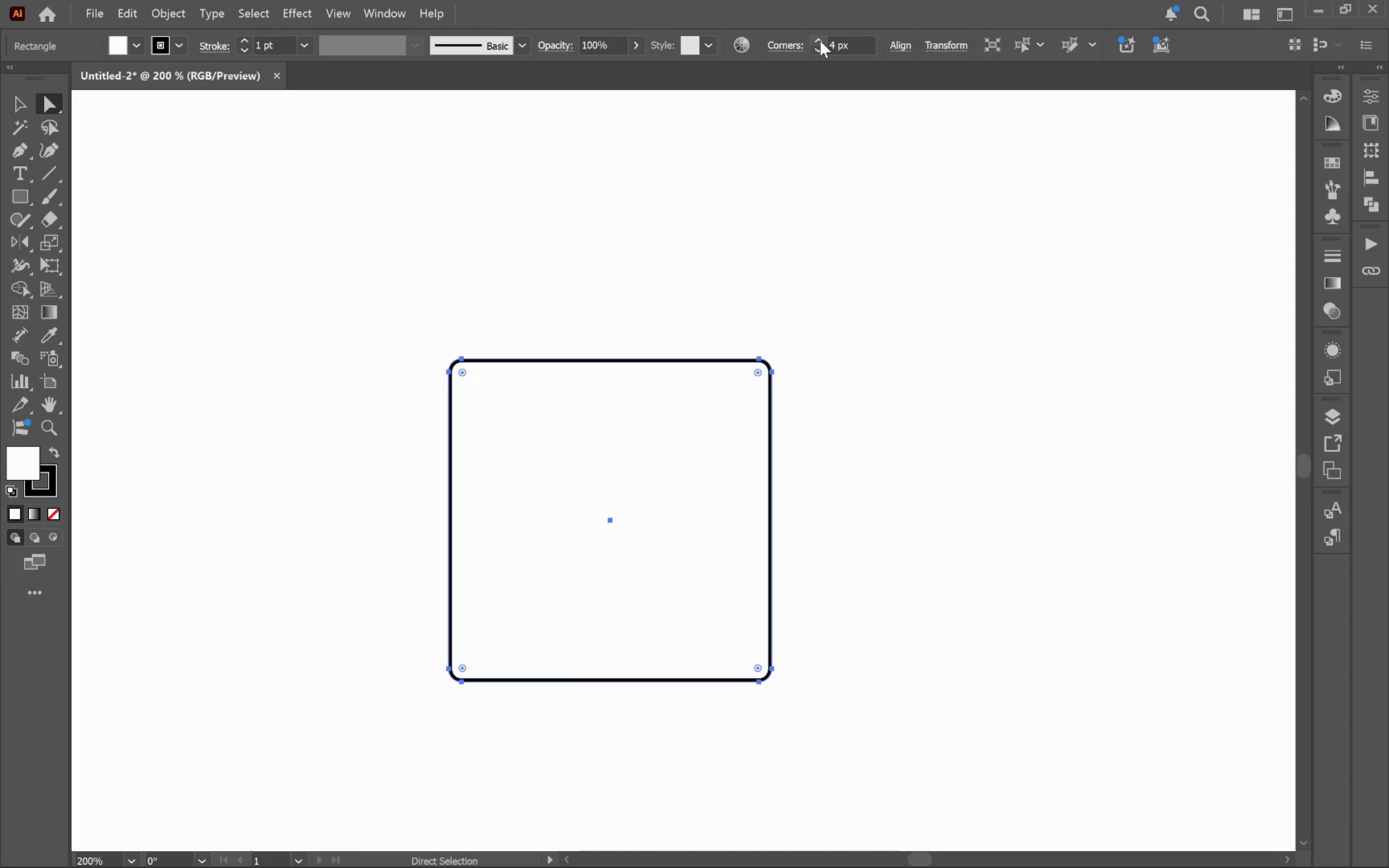 
triple_click([820, 41])
 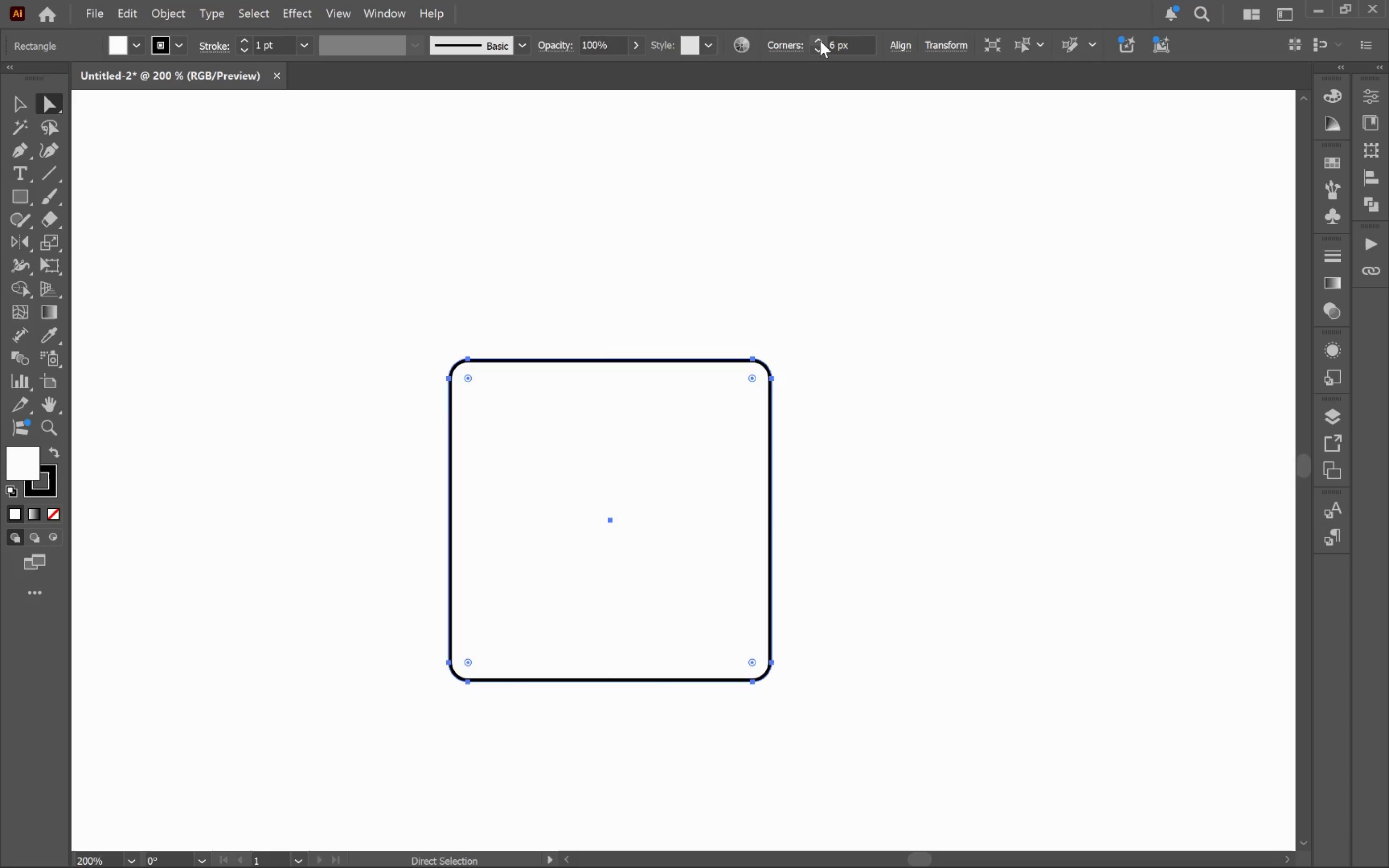 
double_click([820, 41])
 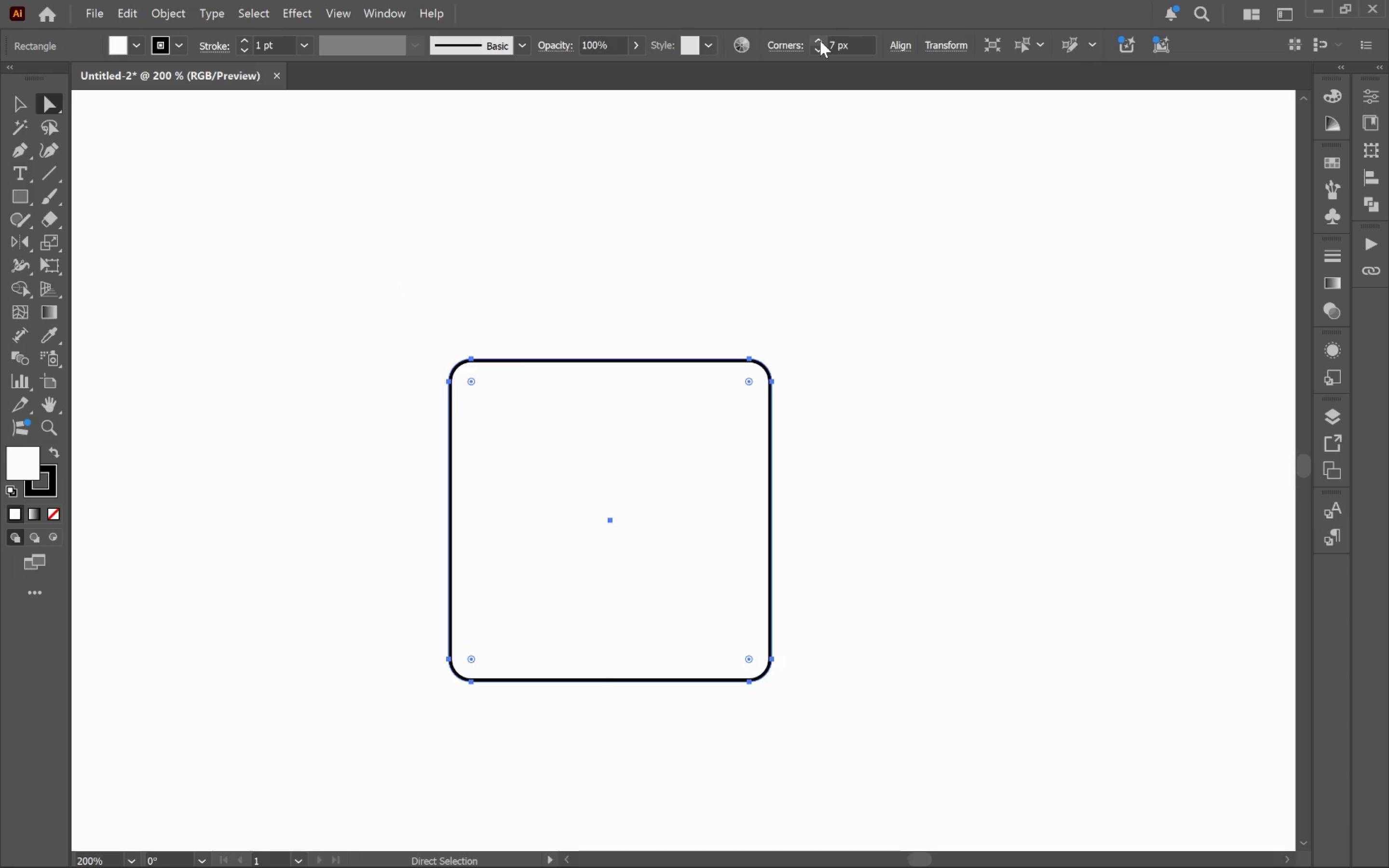 
triple_click([820, 41])
 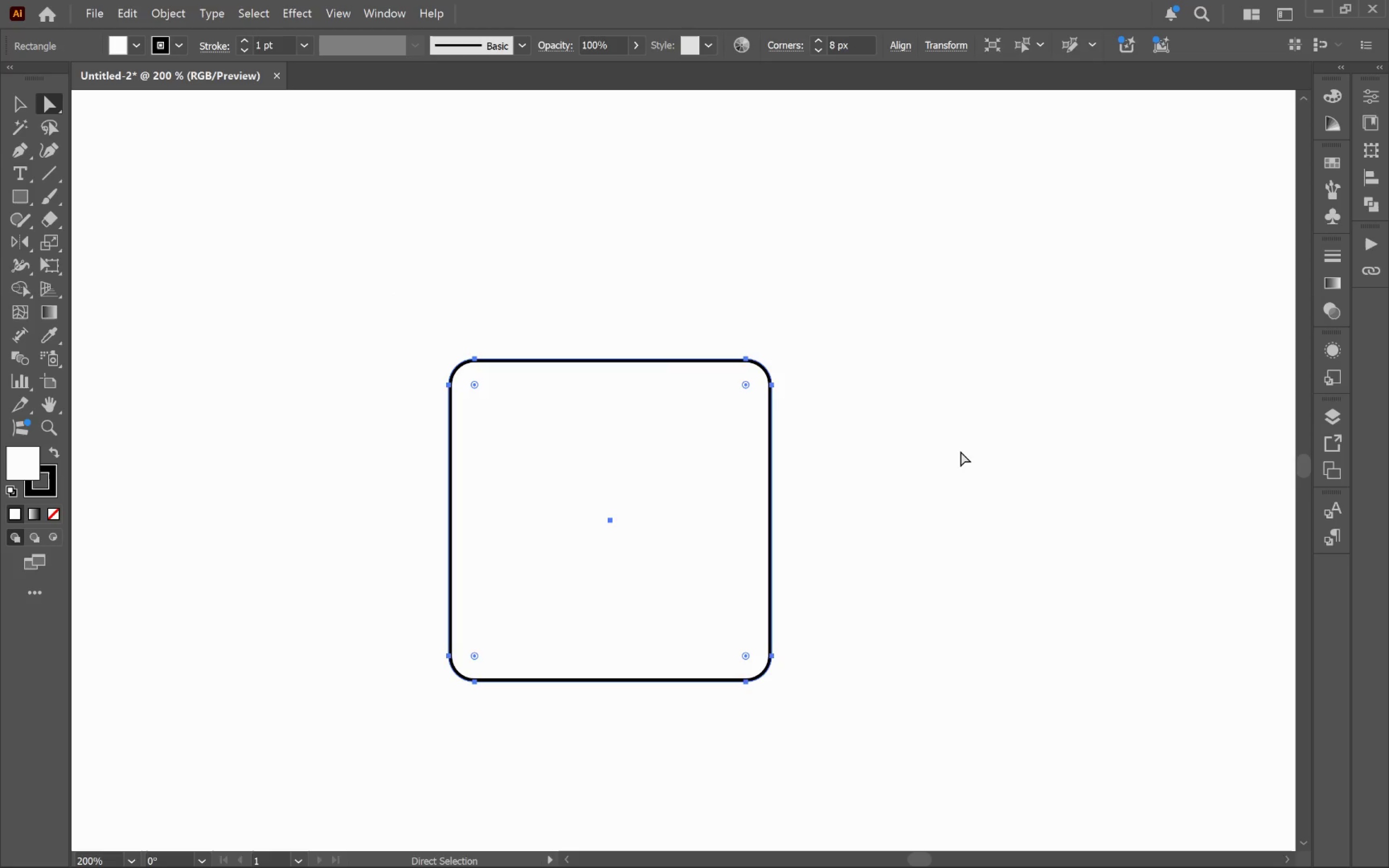 
key(V)
 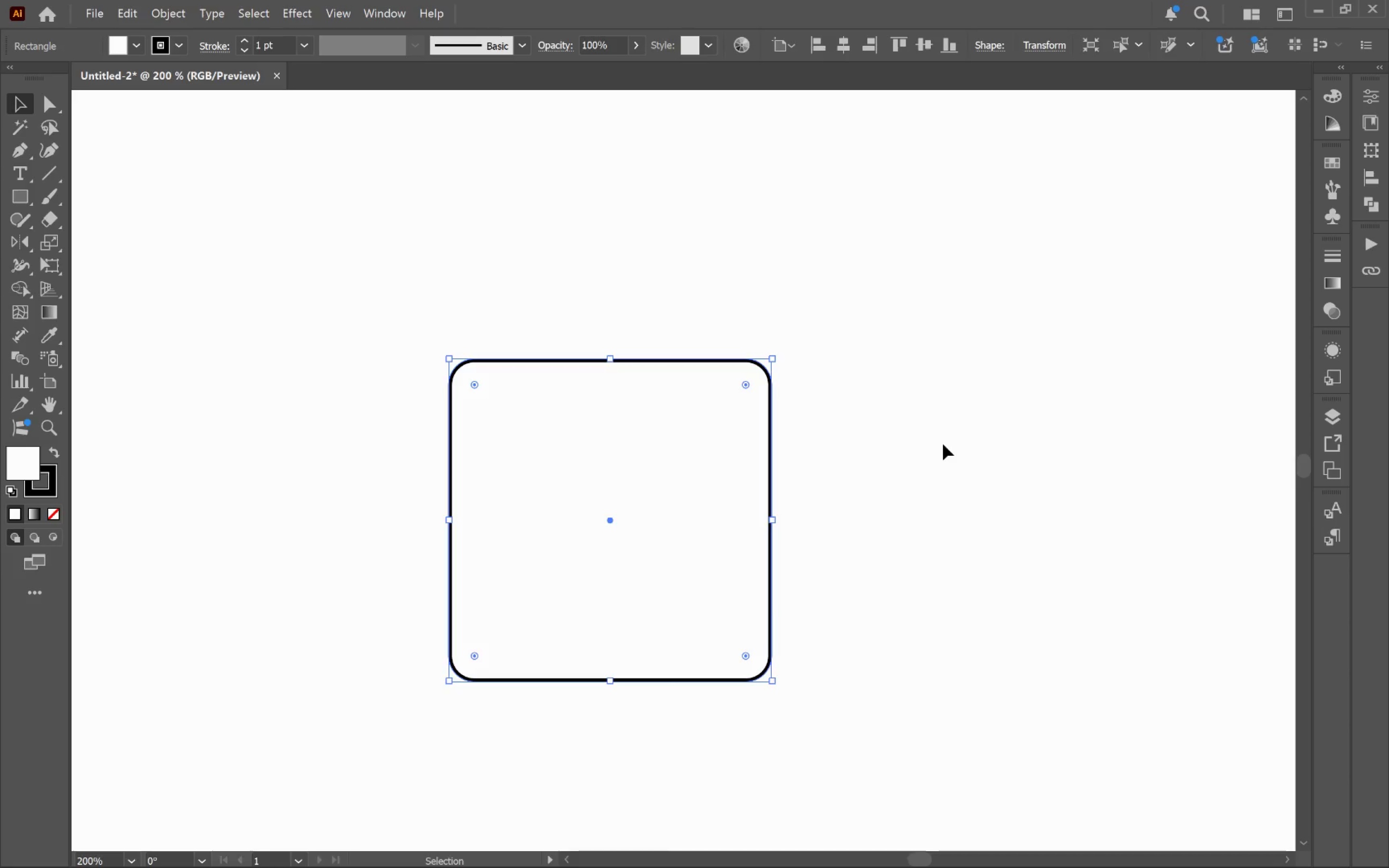 
left_click([943, 444])
 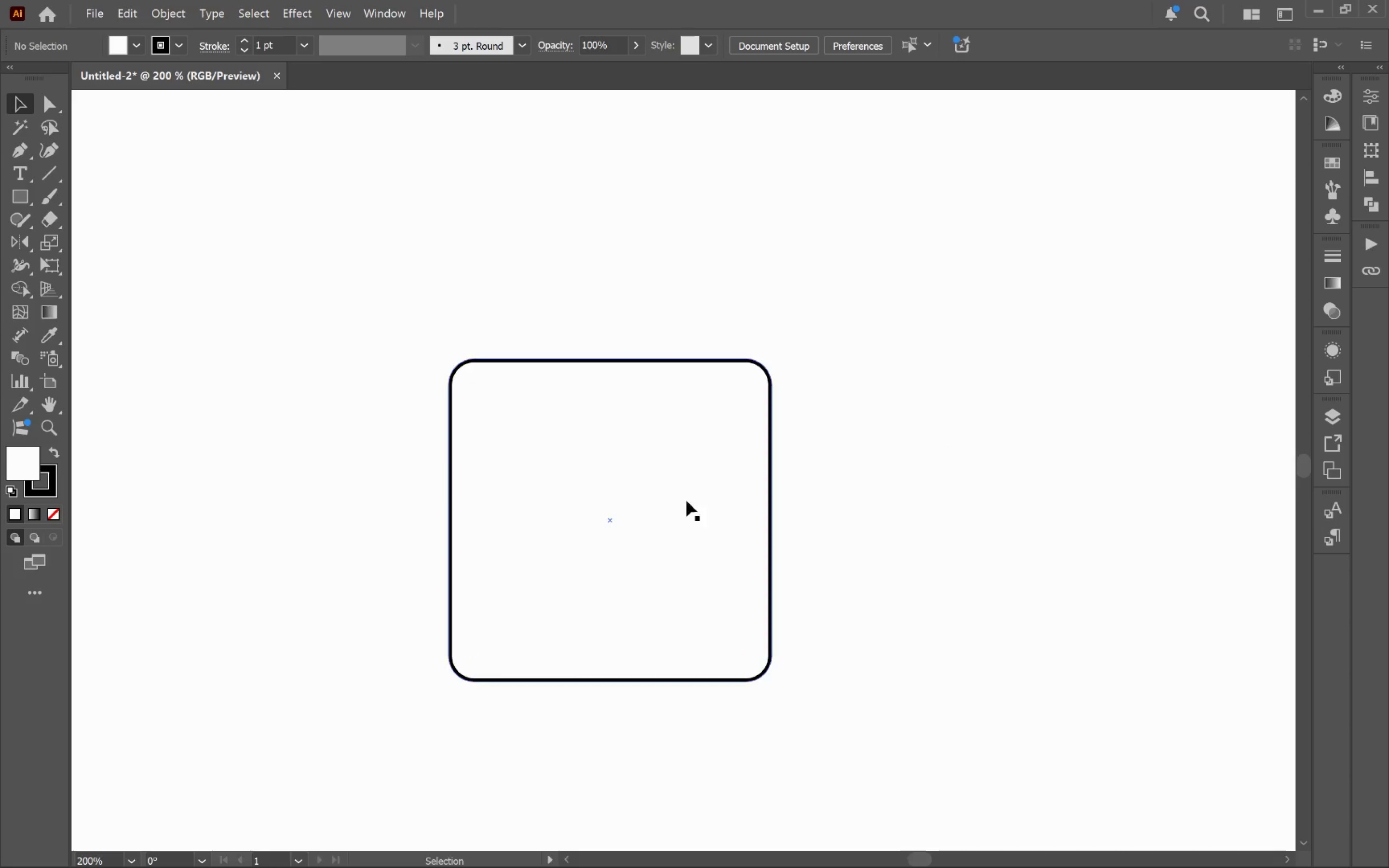 
left_click([676, 505])
 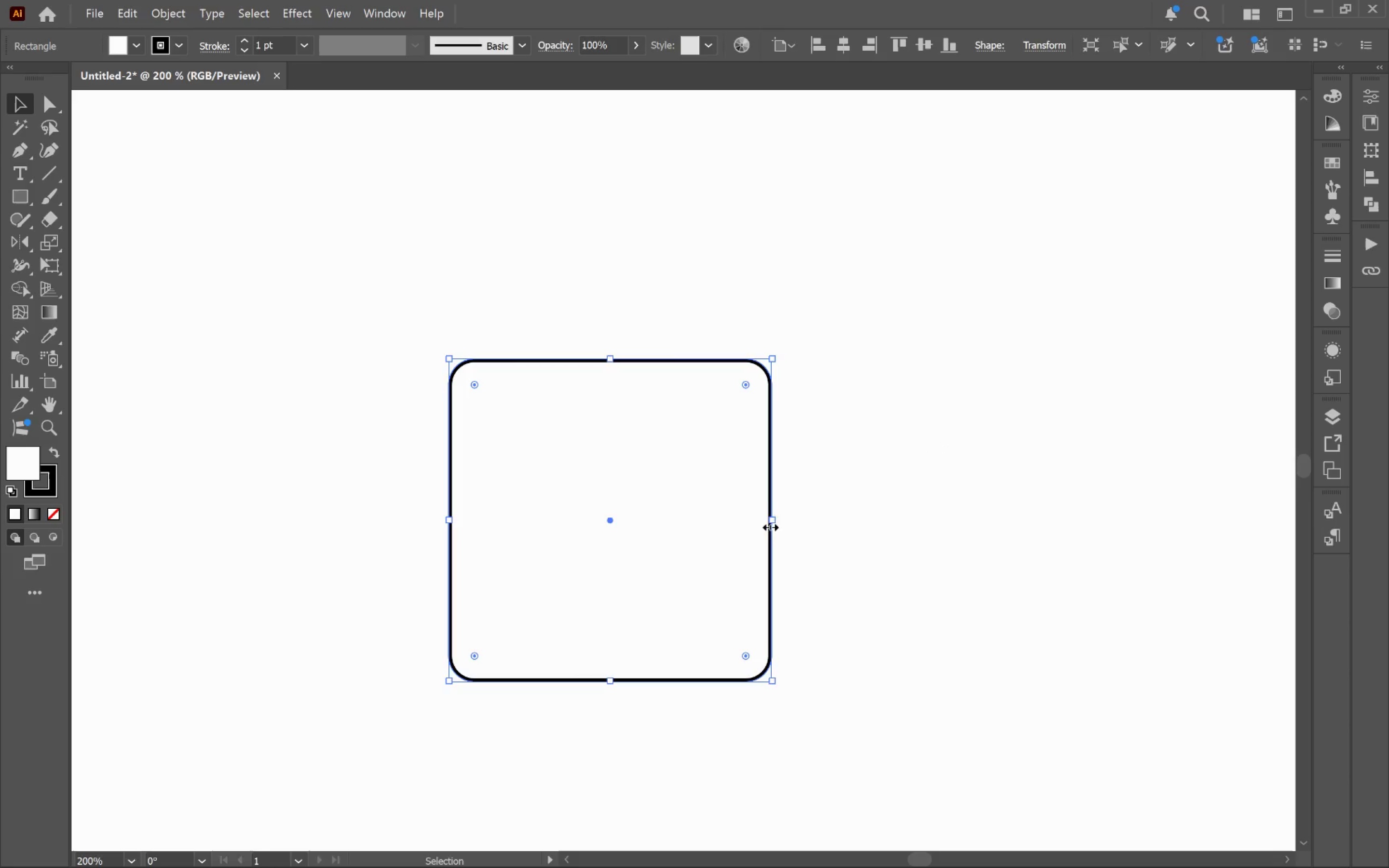 
left_click_drag(start_coordinate=[770, 521], to_coordinate=[730, 525])
 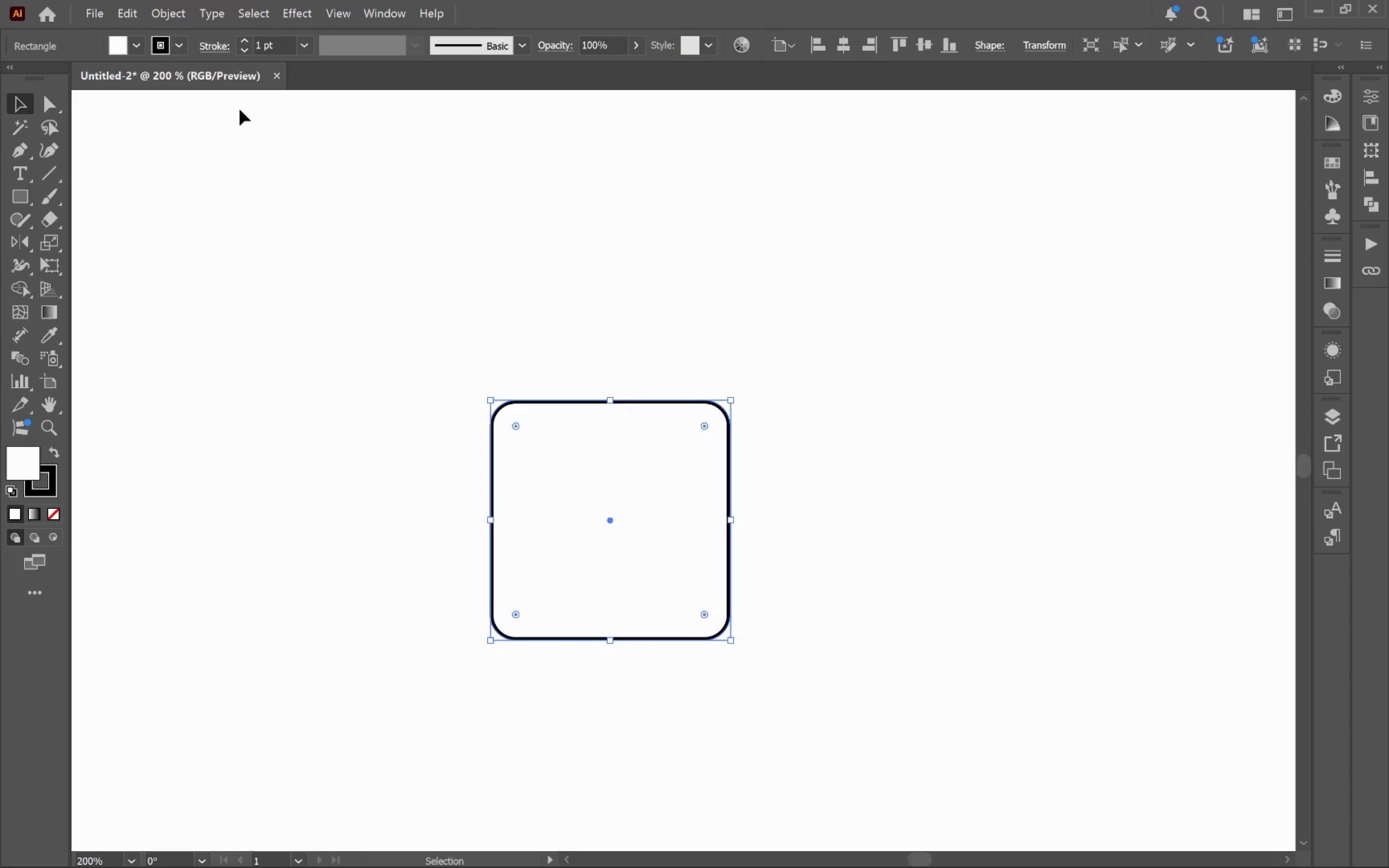 
hold_key(key=AltLeft, duration=3.23)
 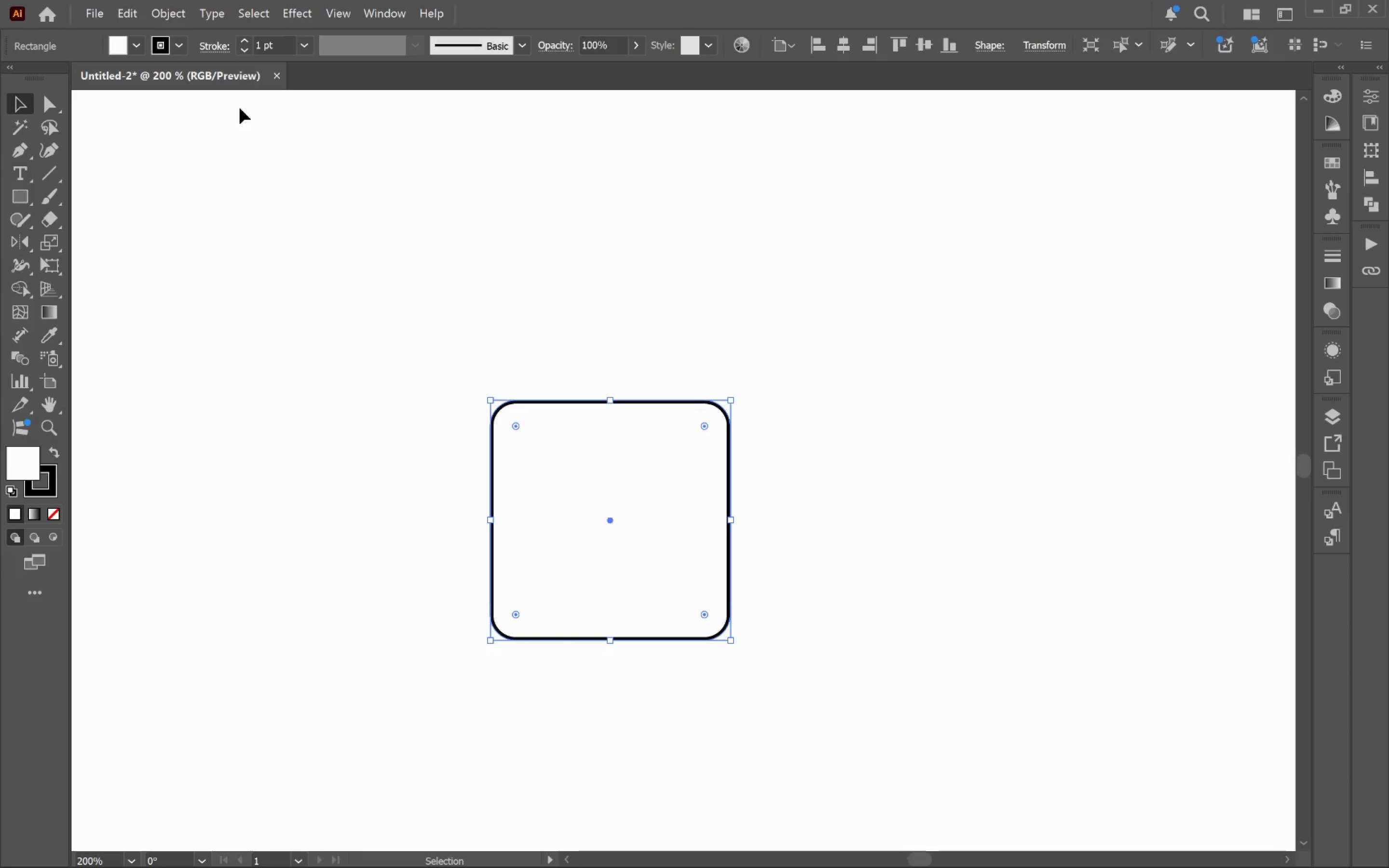 
hold_key(key=ShiftLeft, duration=2.66)
 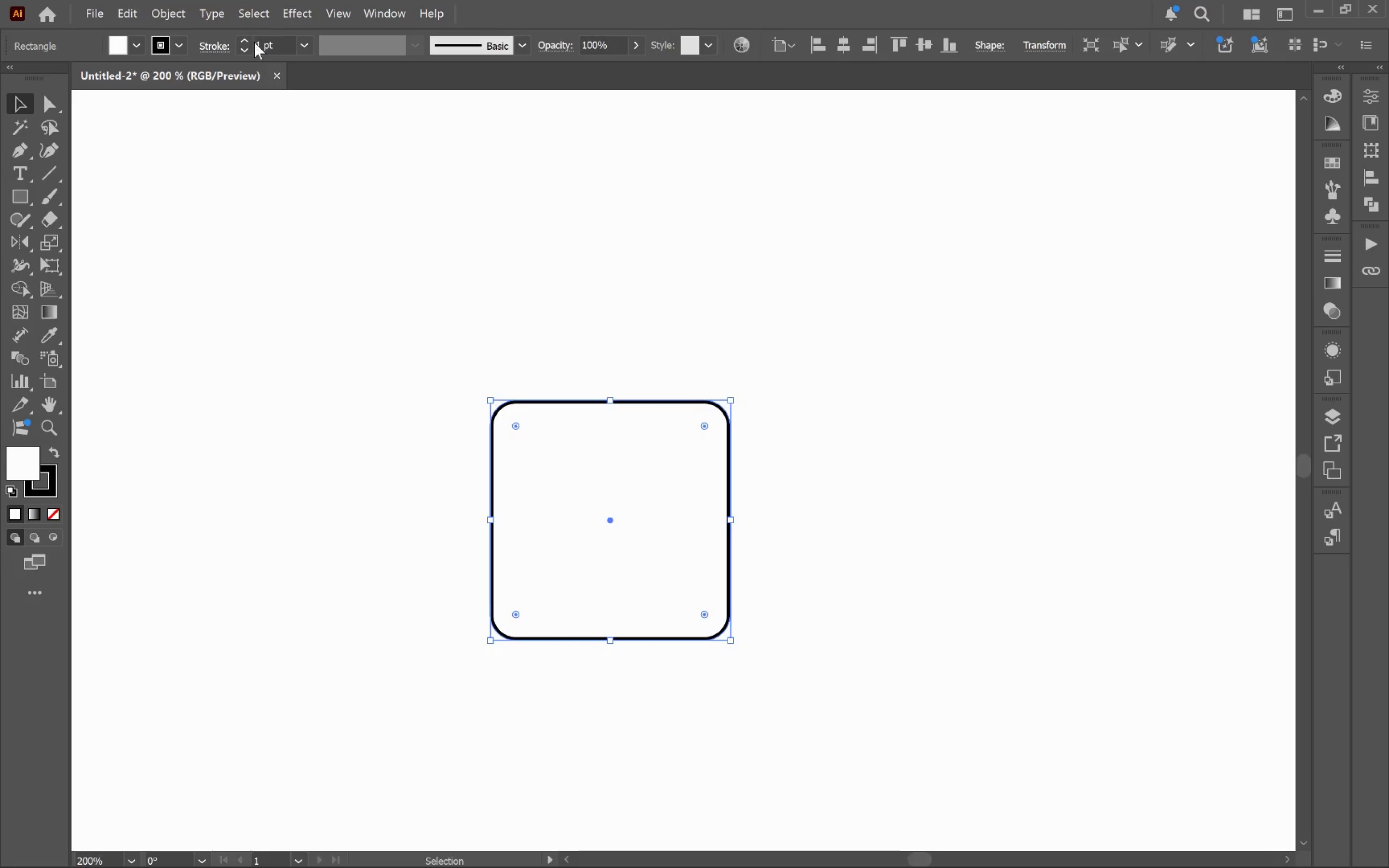 
left_click([248, 38])
 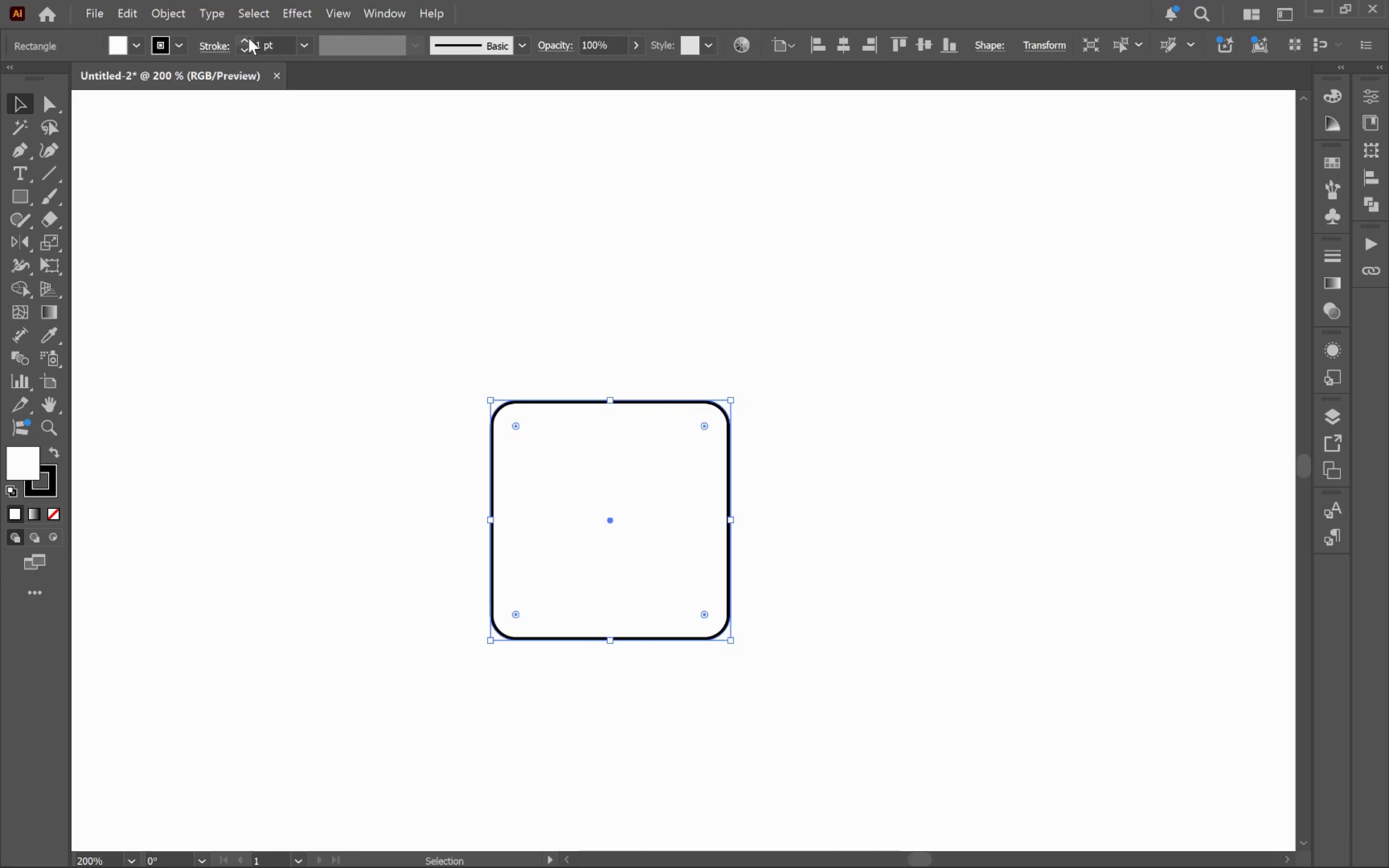 
hold_key(key=ShiftLeft, duration=0.43)
 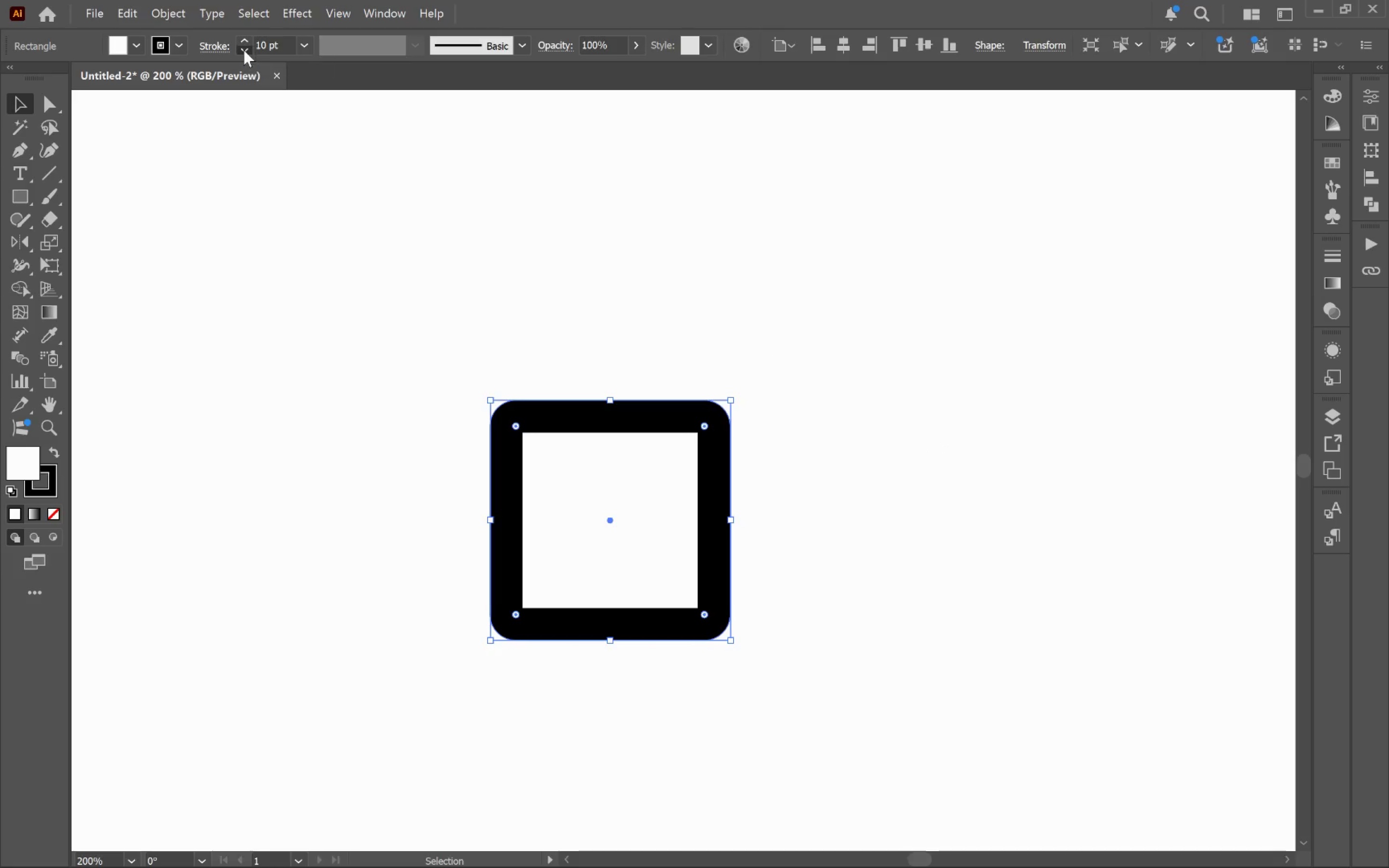 
double_click([244, 50])
 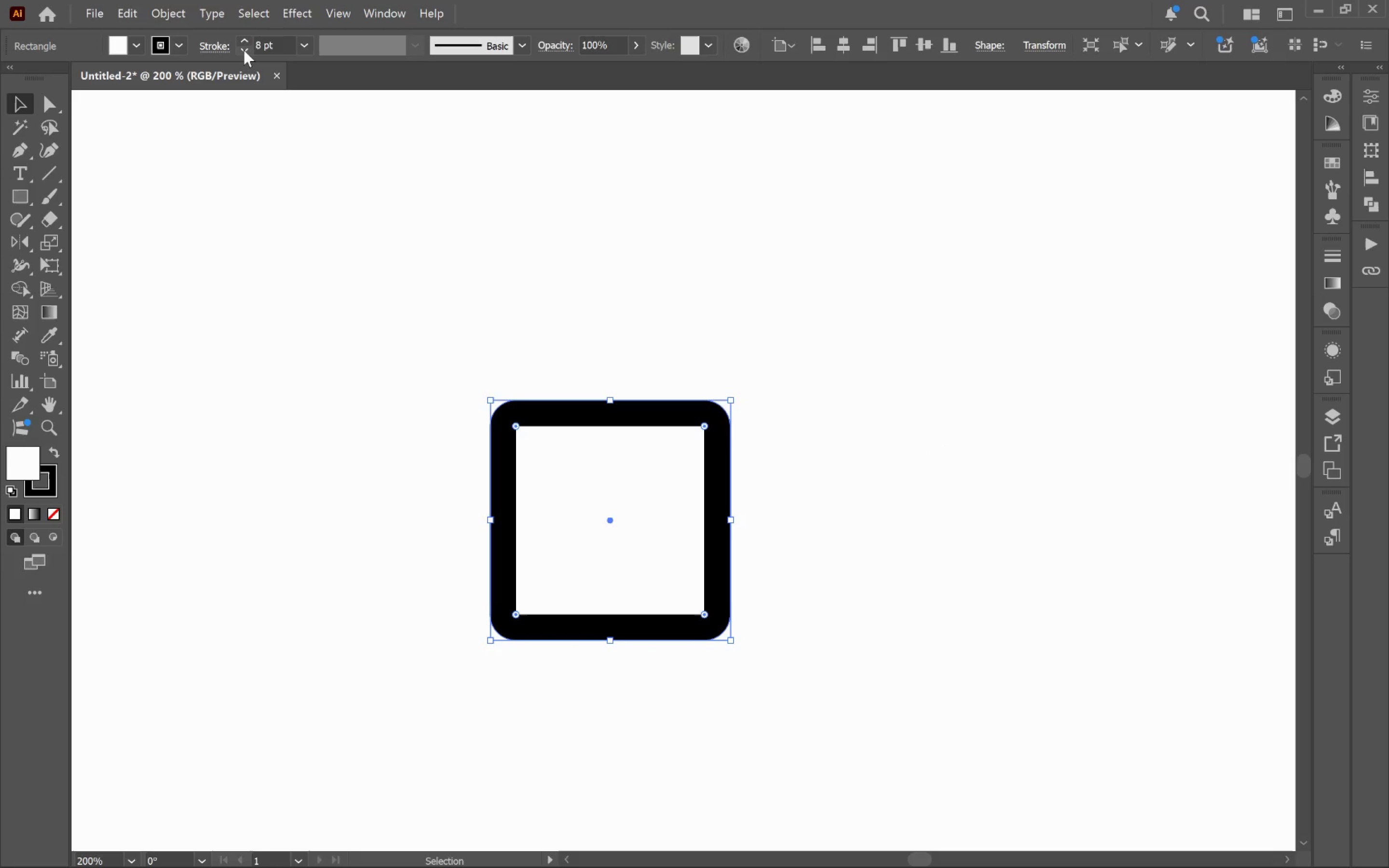 
left_click([244, 50])
 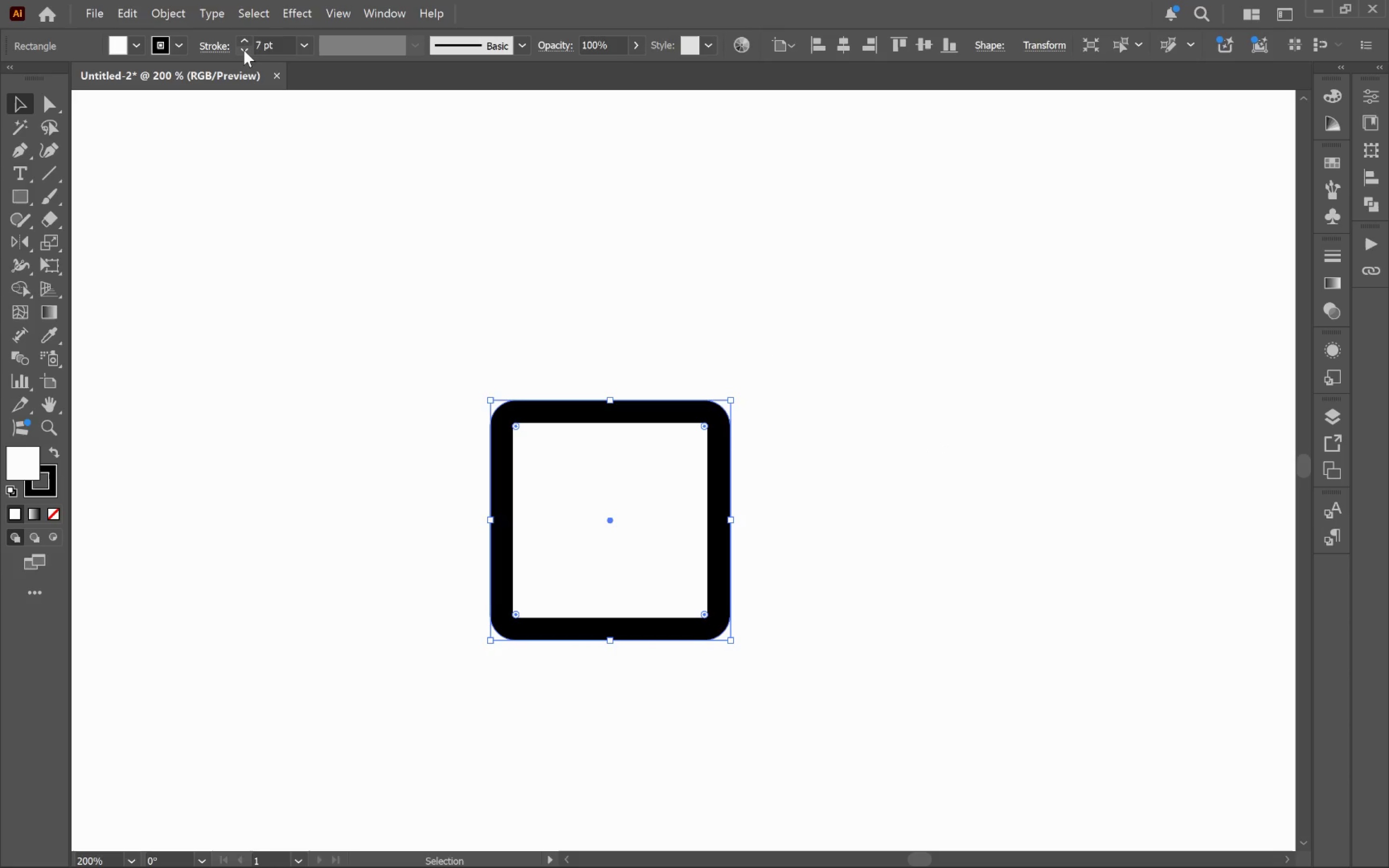 
left_click([244, 50])
 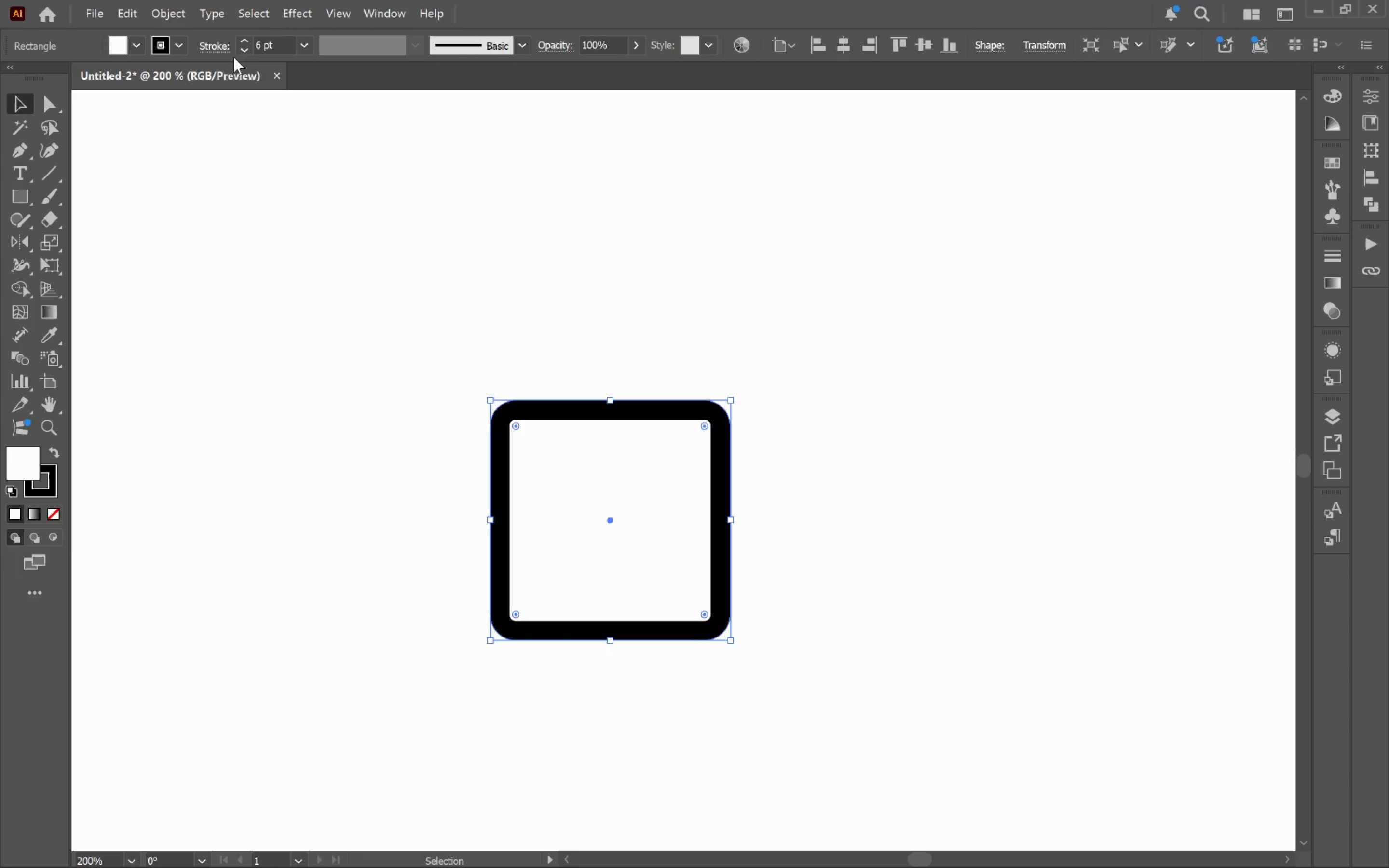 
left_click([216, 52])
 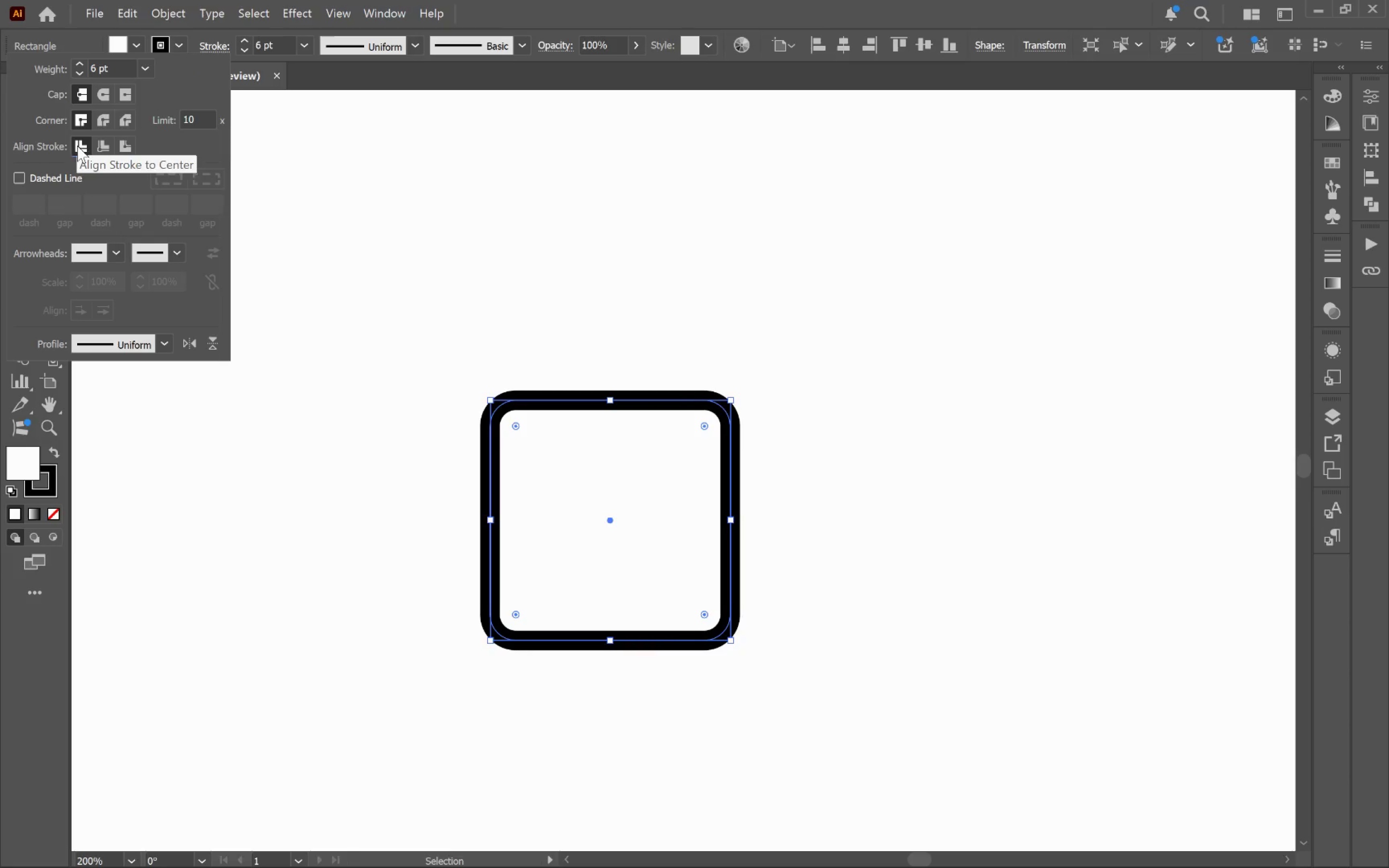 
left_click([126, 143])
 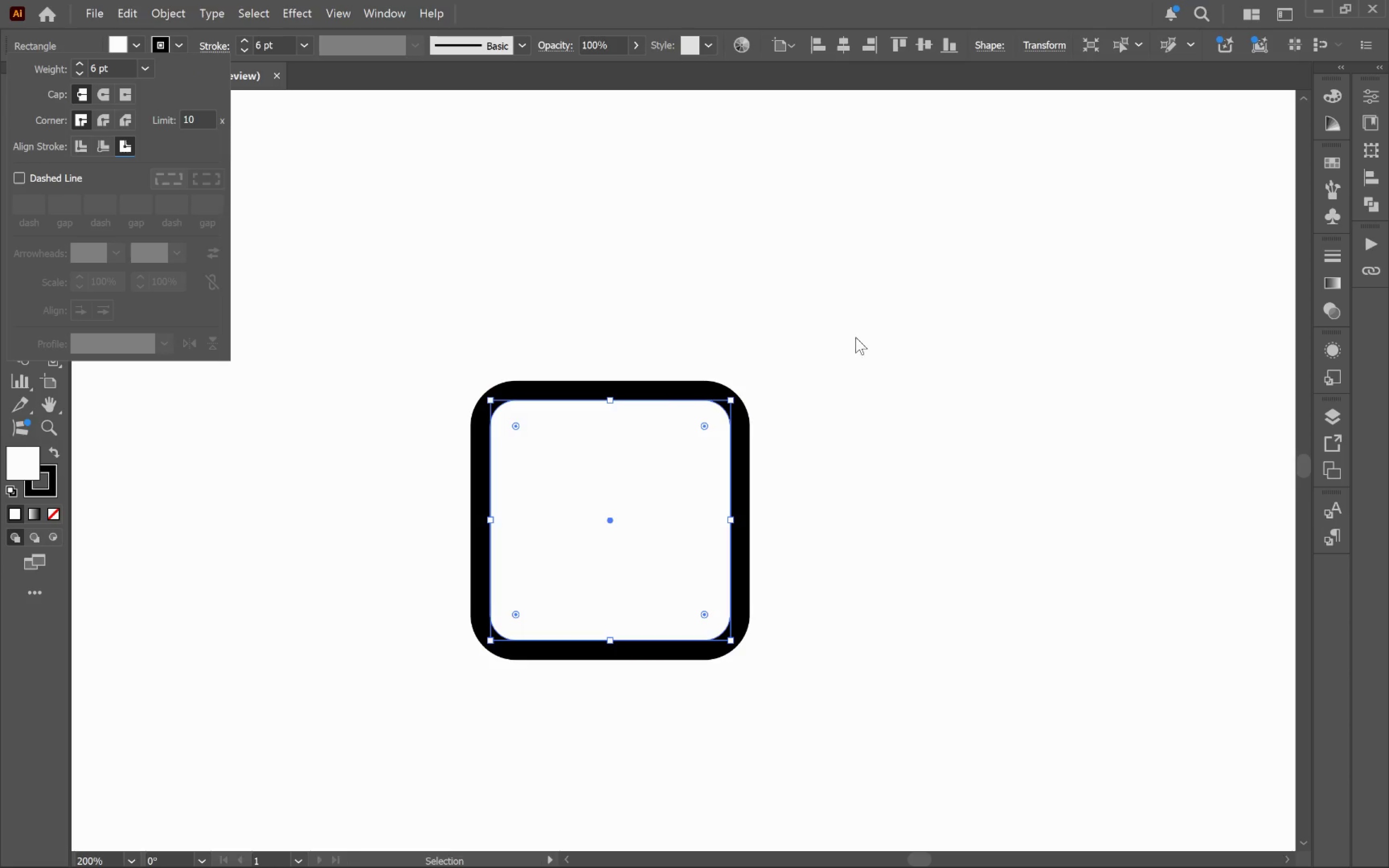 
left_click([850, 326])
 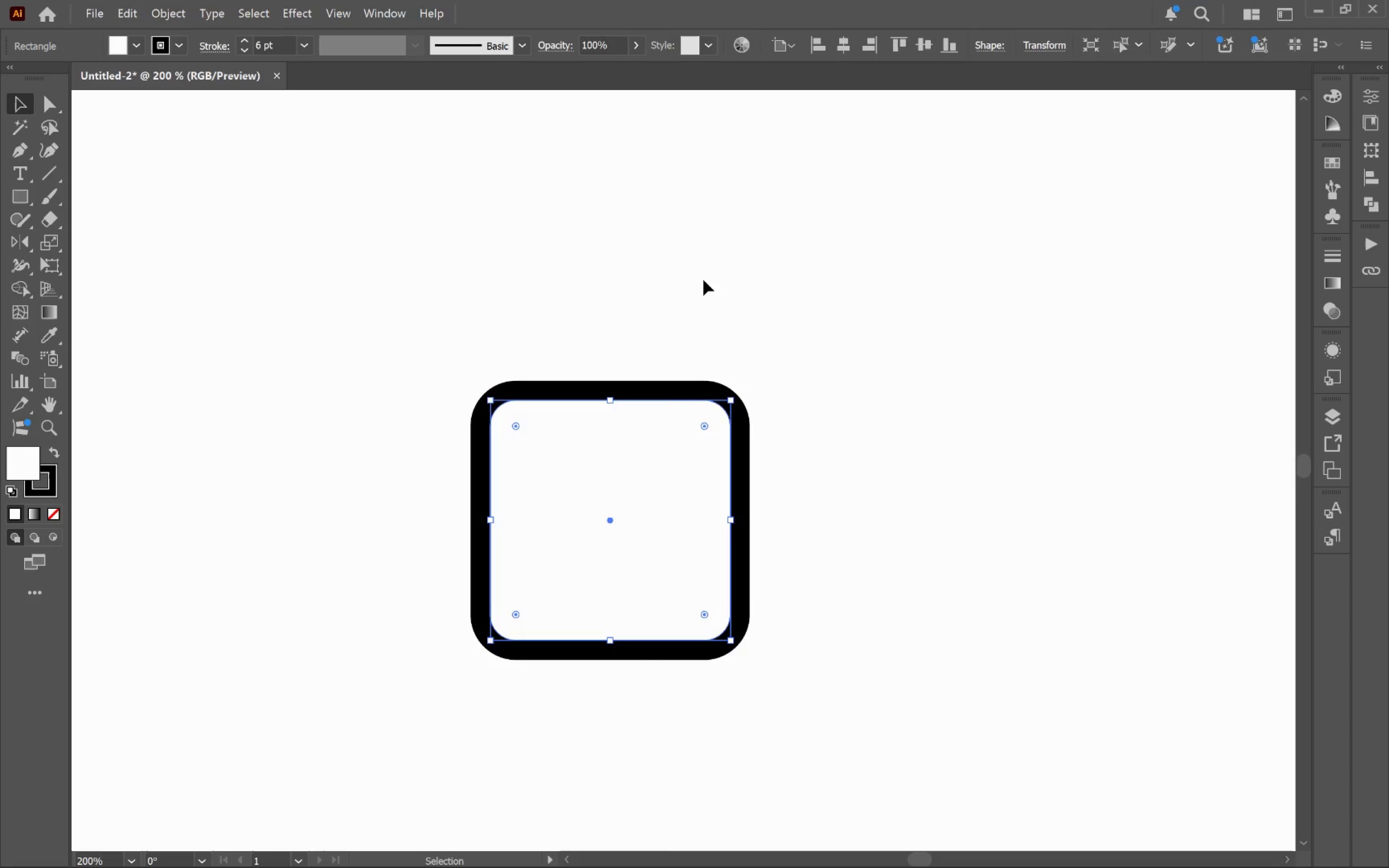 
left_click([702, 279])
 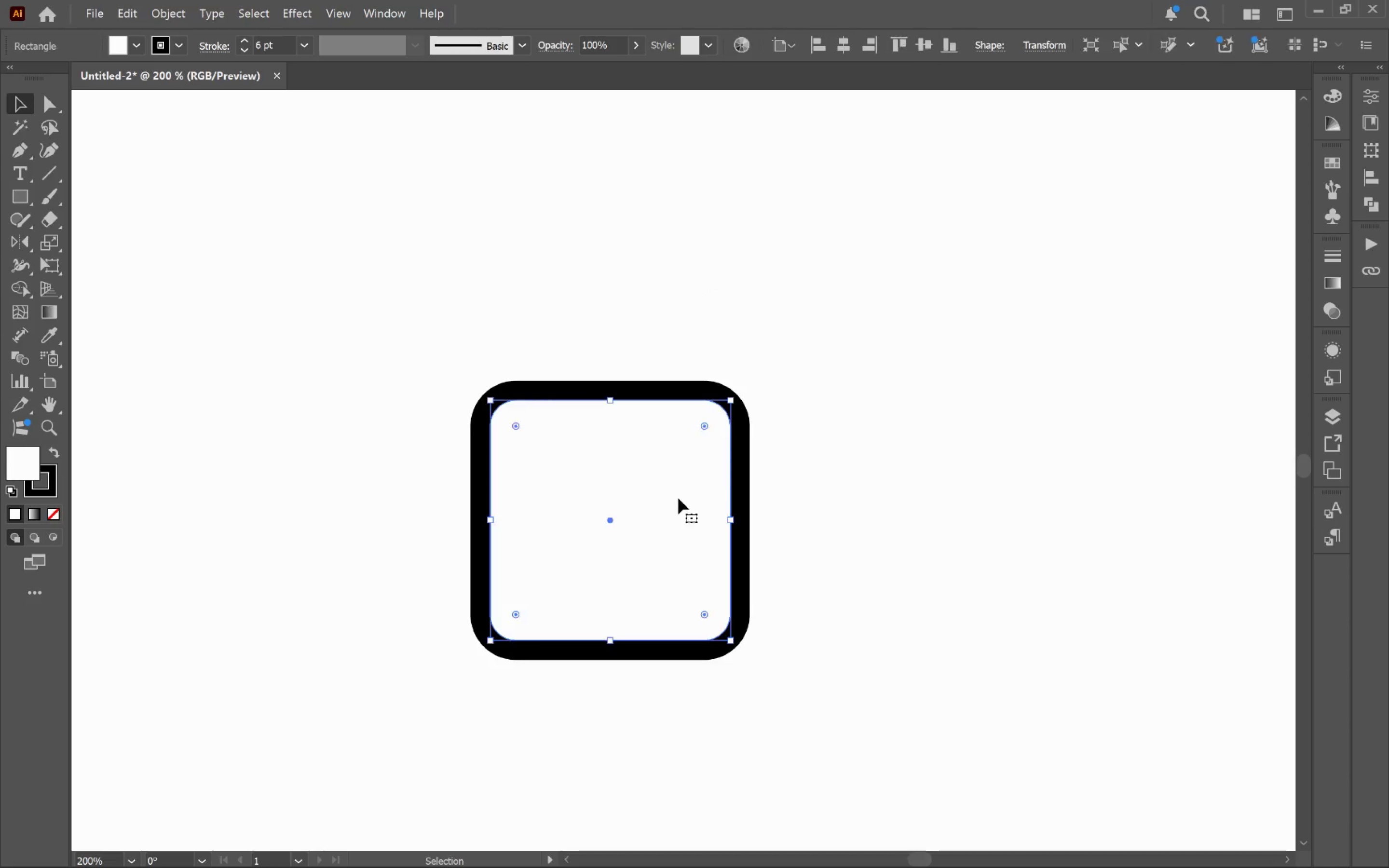 
hold_key(key=AltLeft, duration=0.61)
 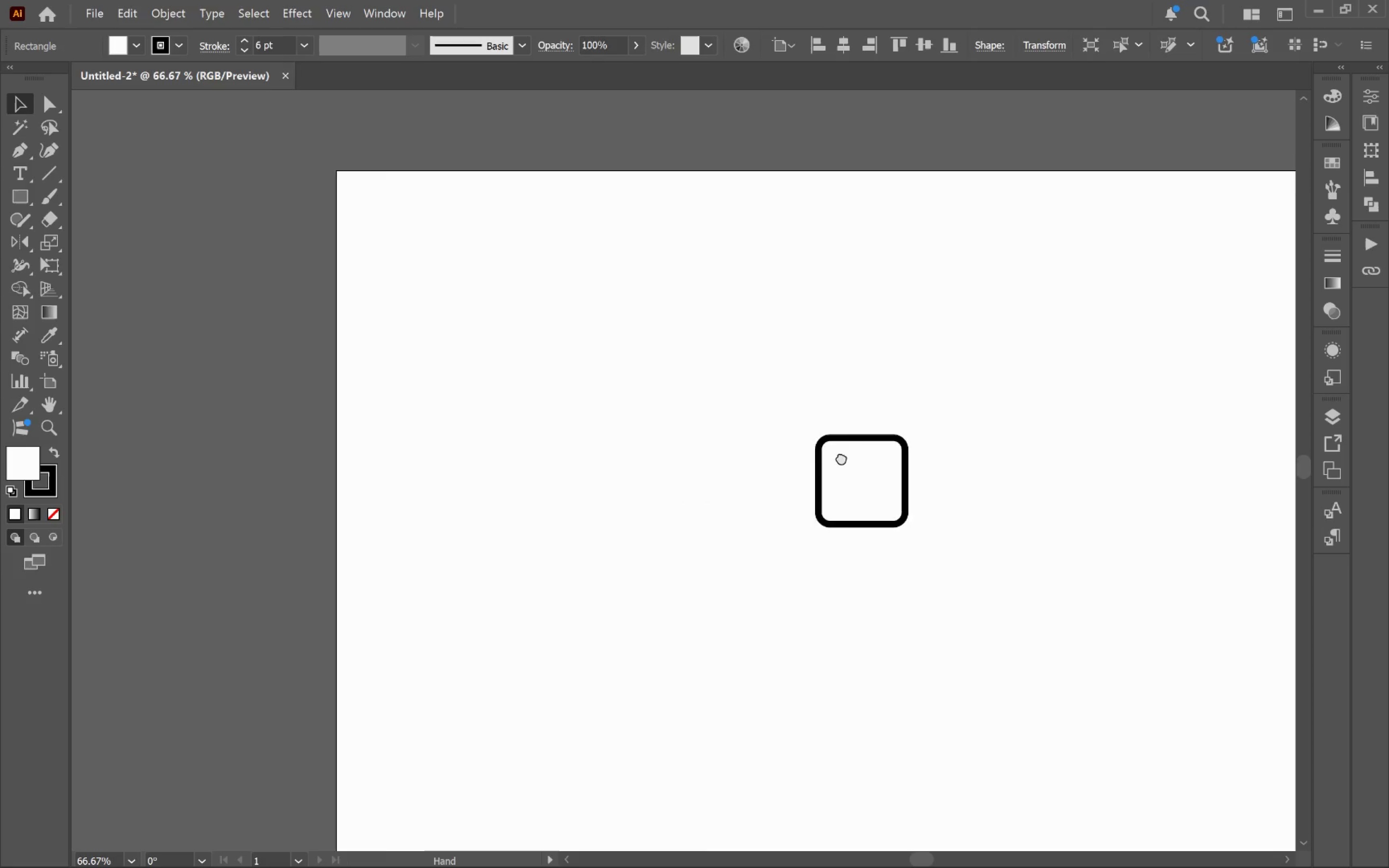 
hold_key(key=Space, duration=0.89)
 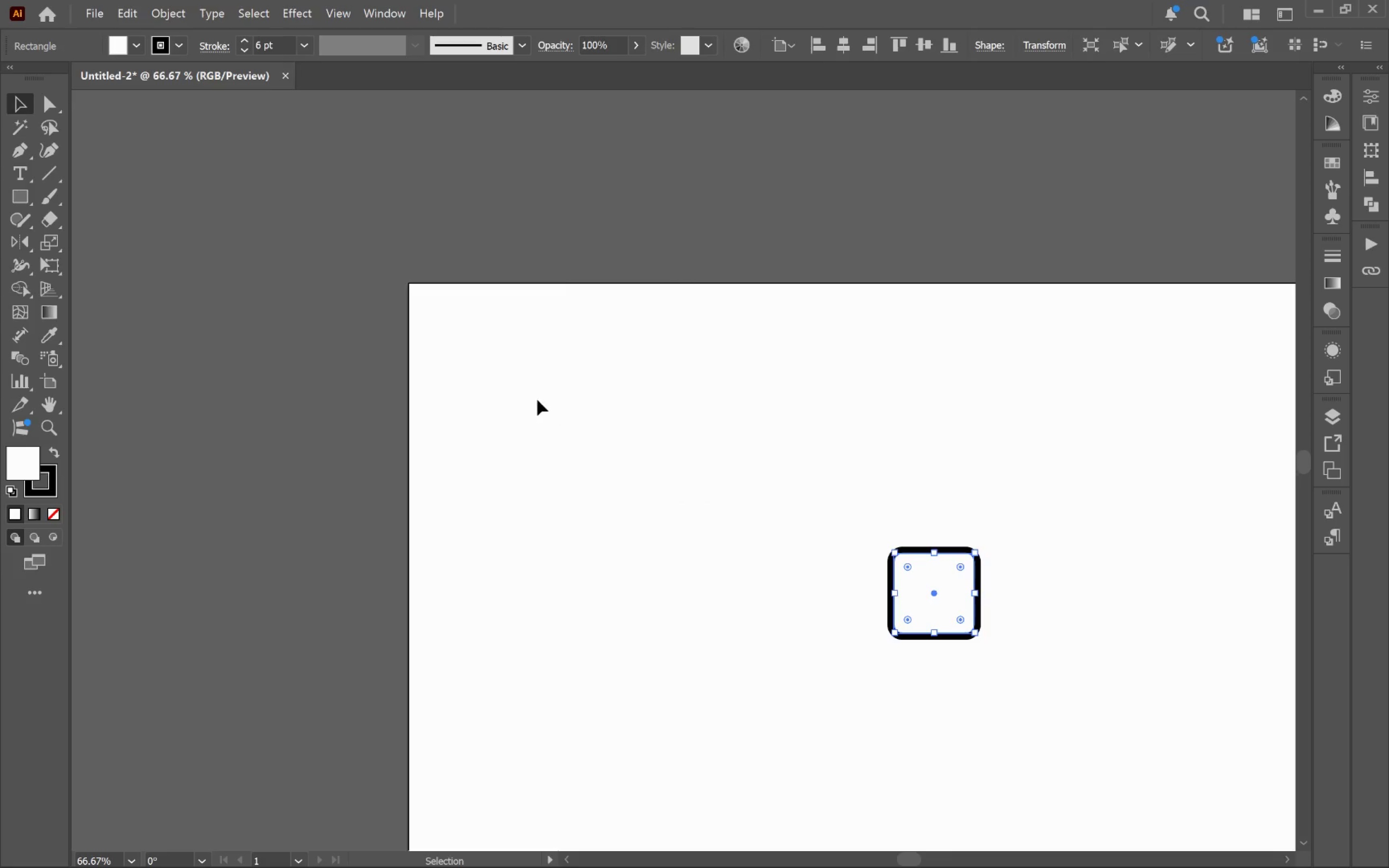 
scroll: coordinate [601, 439], scroll_direction: down, amount: 3.0
 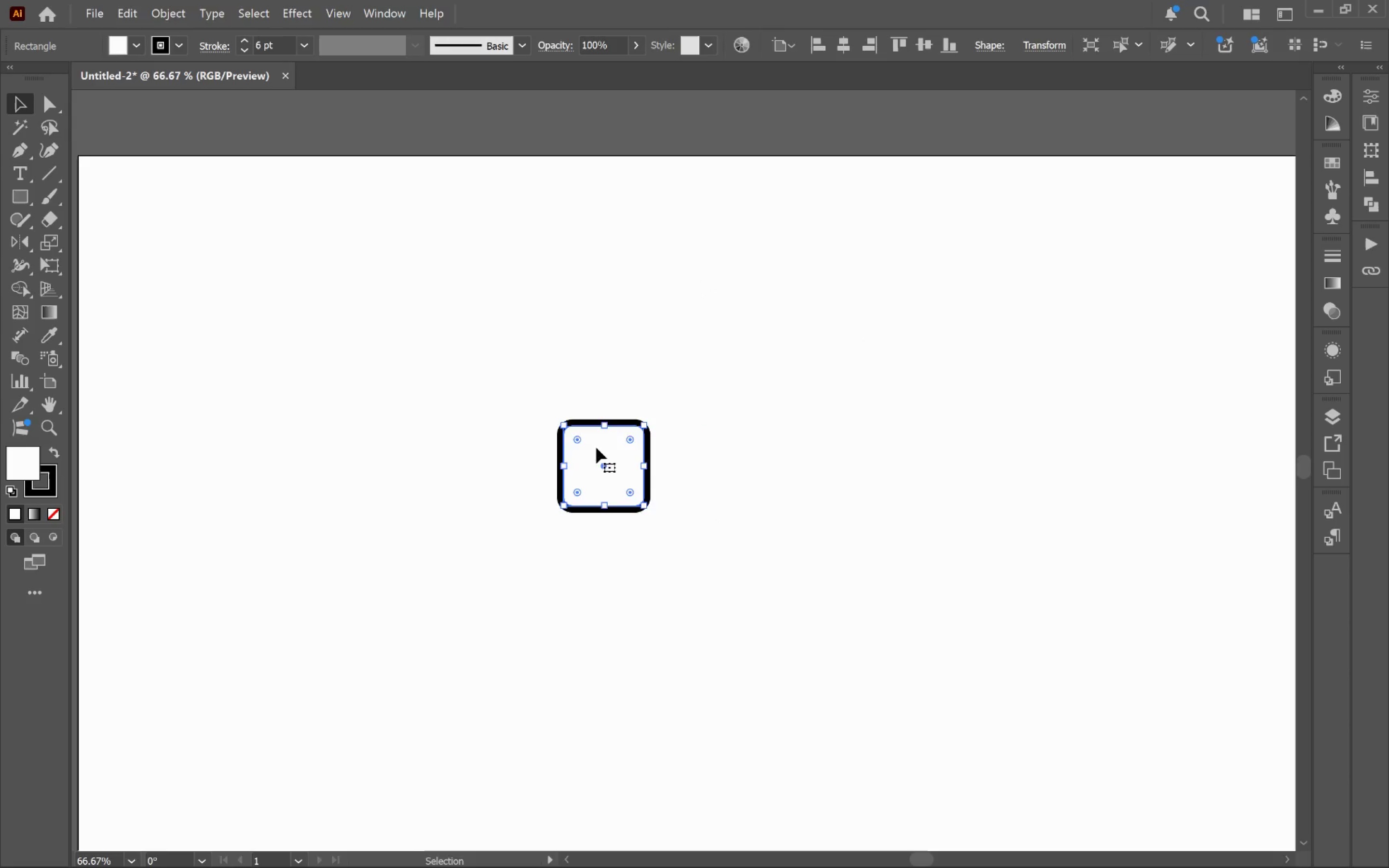 
left_click_drag(start_coordinate=[562, 442], to_coordinate=[891, 570])
 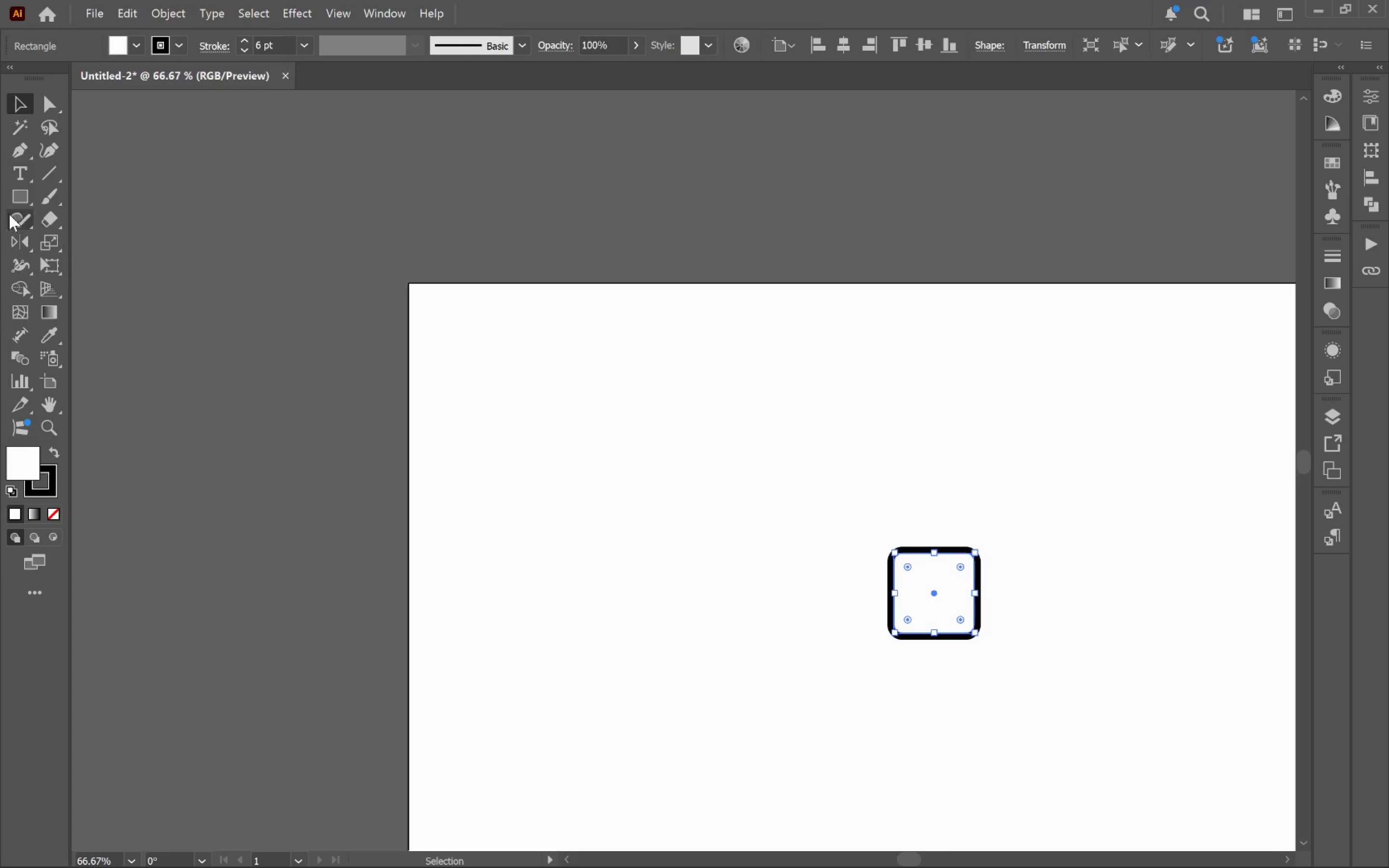 
left_click([15, 203])